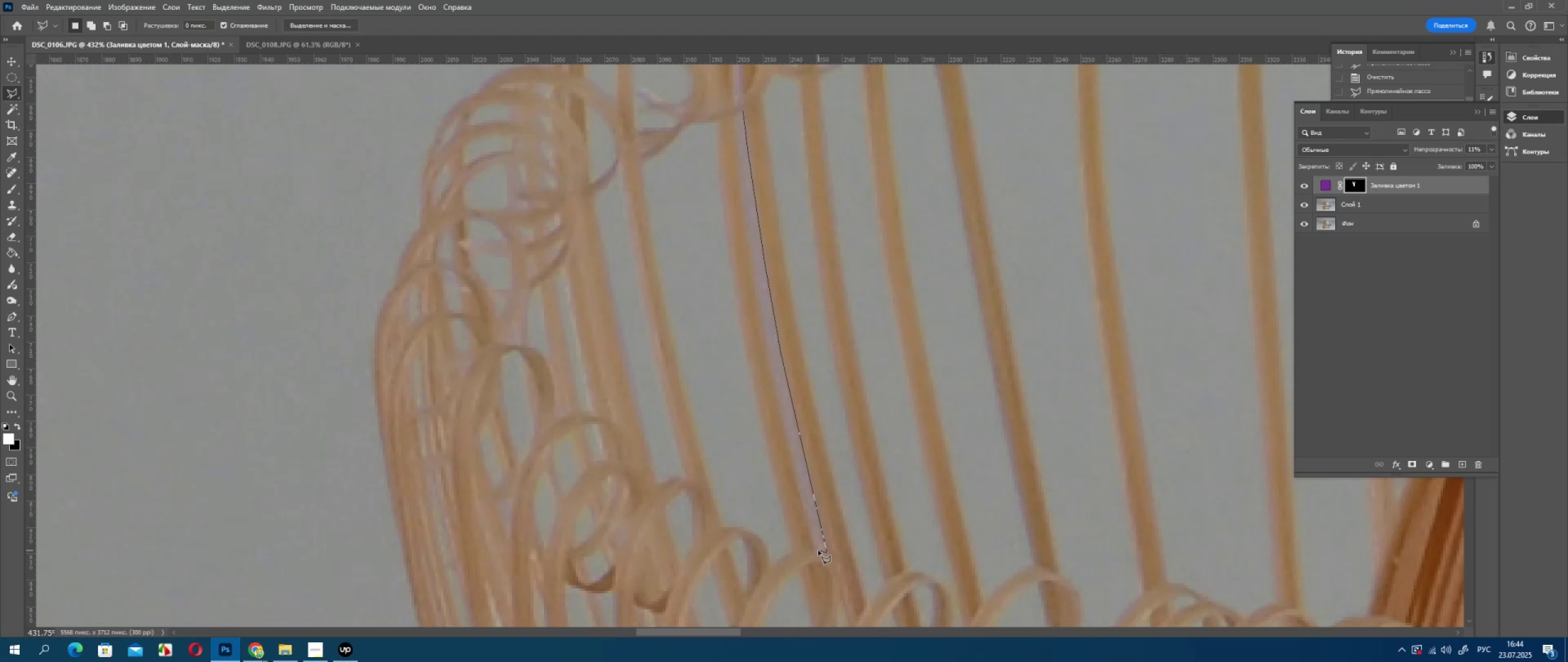 
left_click([818, 550])
 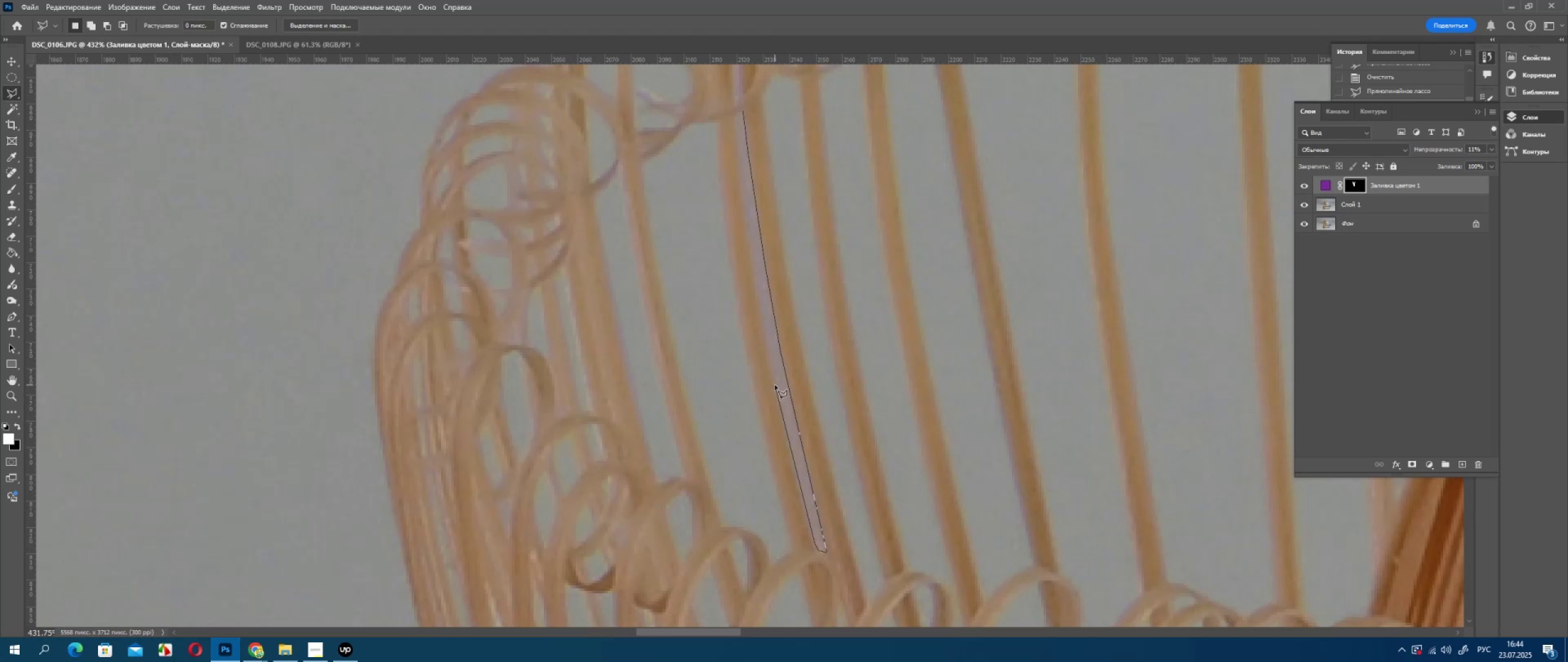 
left_click_drag(start_coordinate=[775, 385], to_coordinate=[775, 381])
 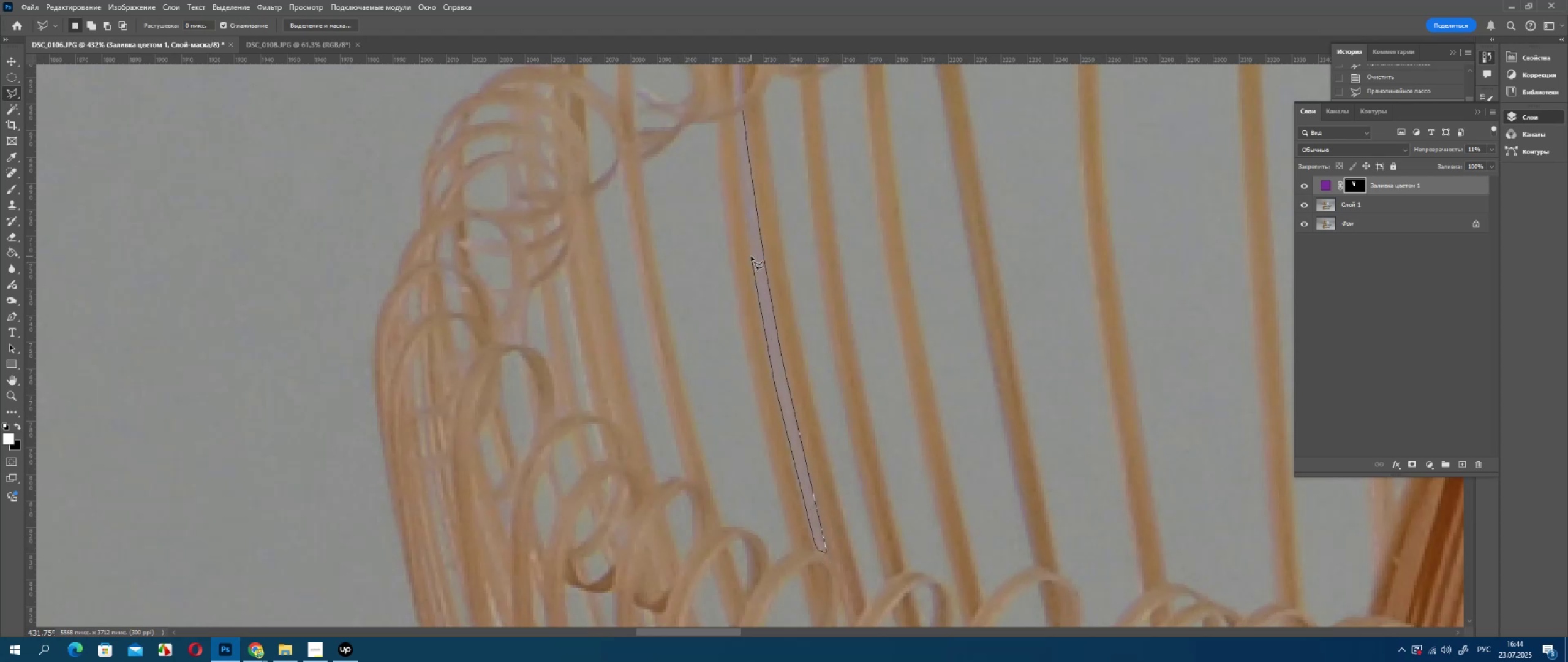 
left_click([751, 256])
 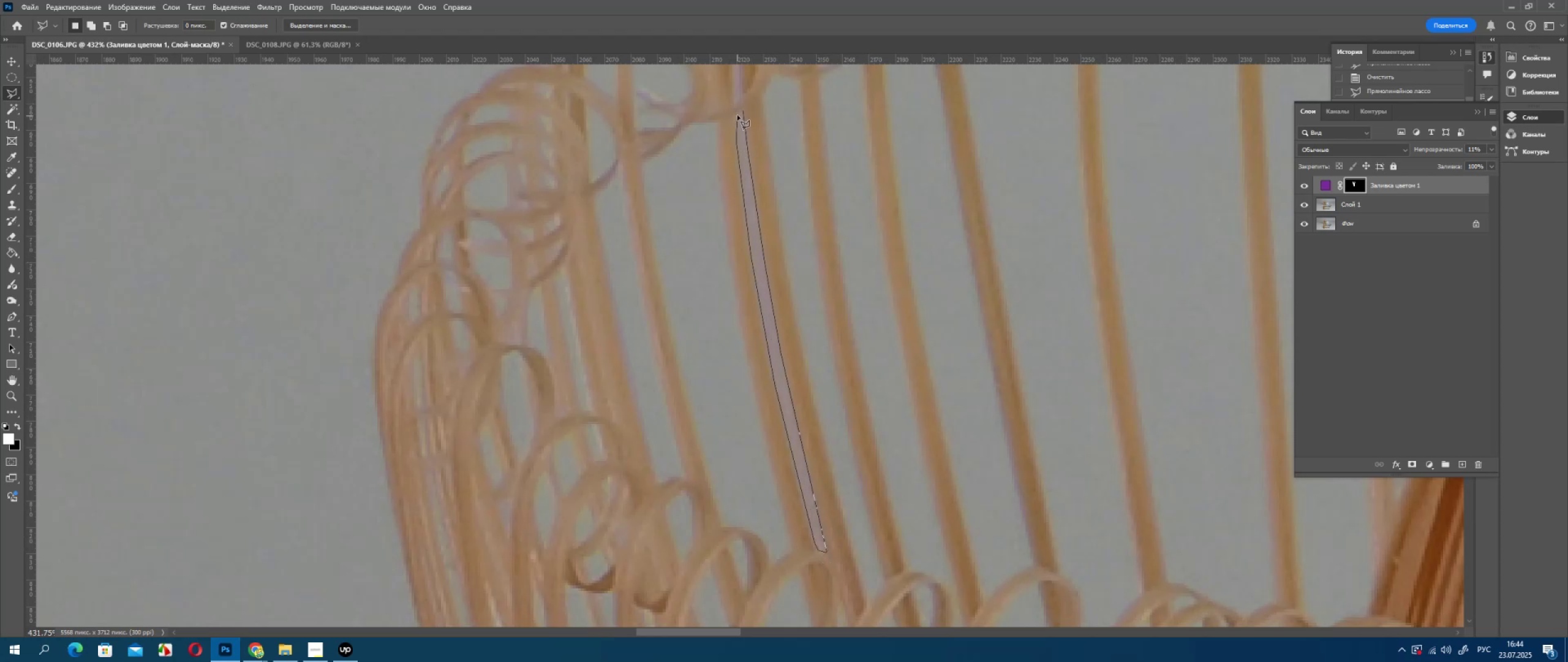 
left_click([737, 114])
 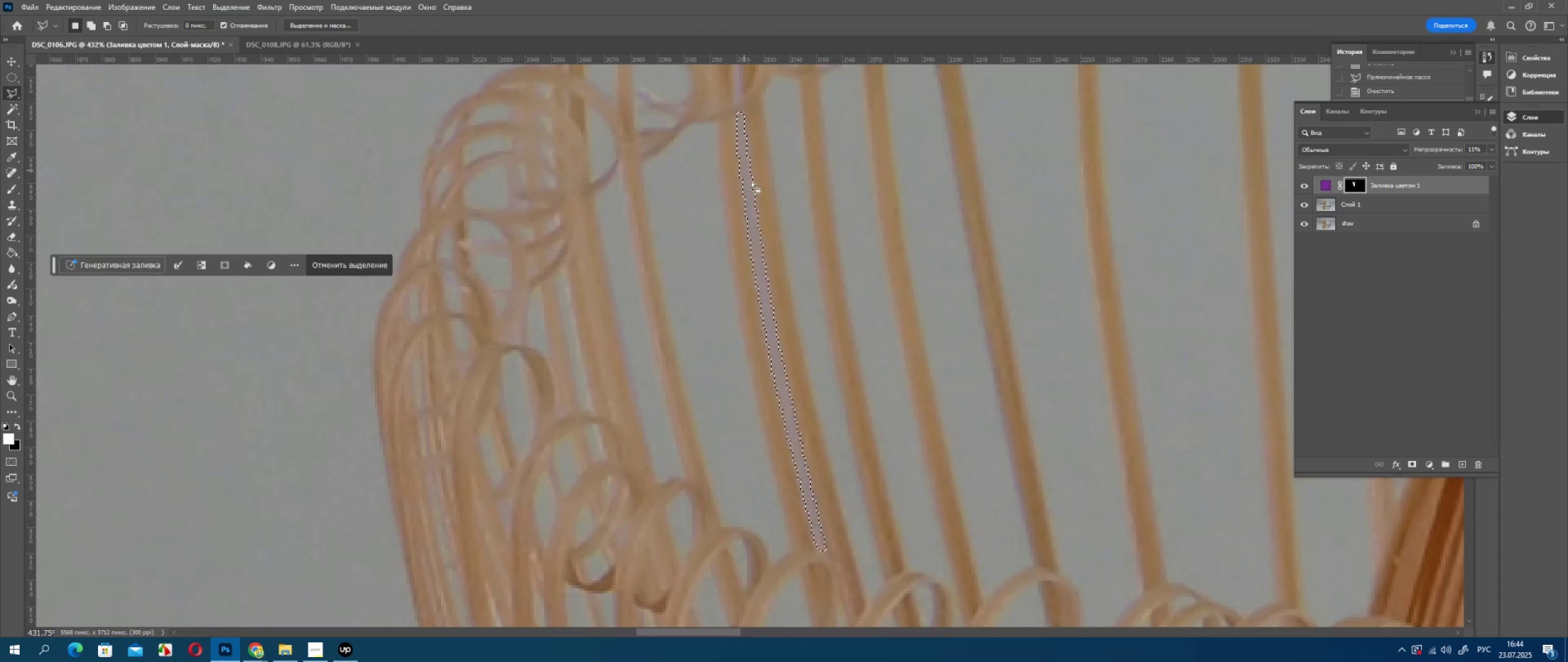 
key(Delete)
 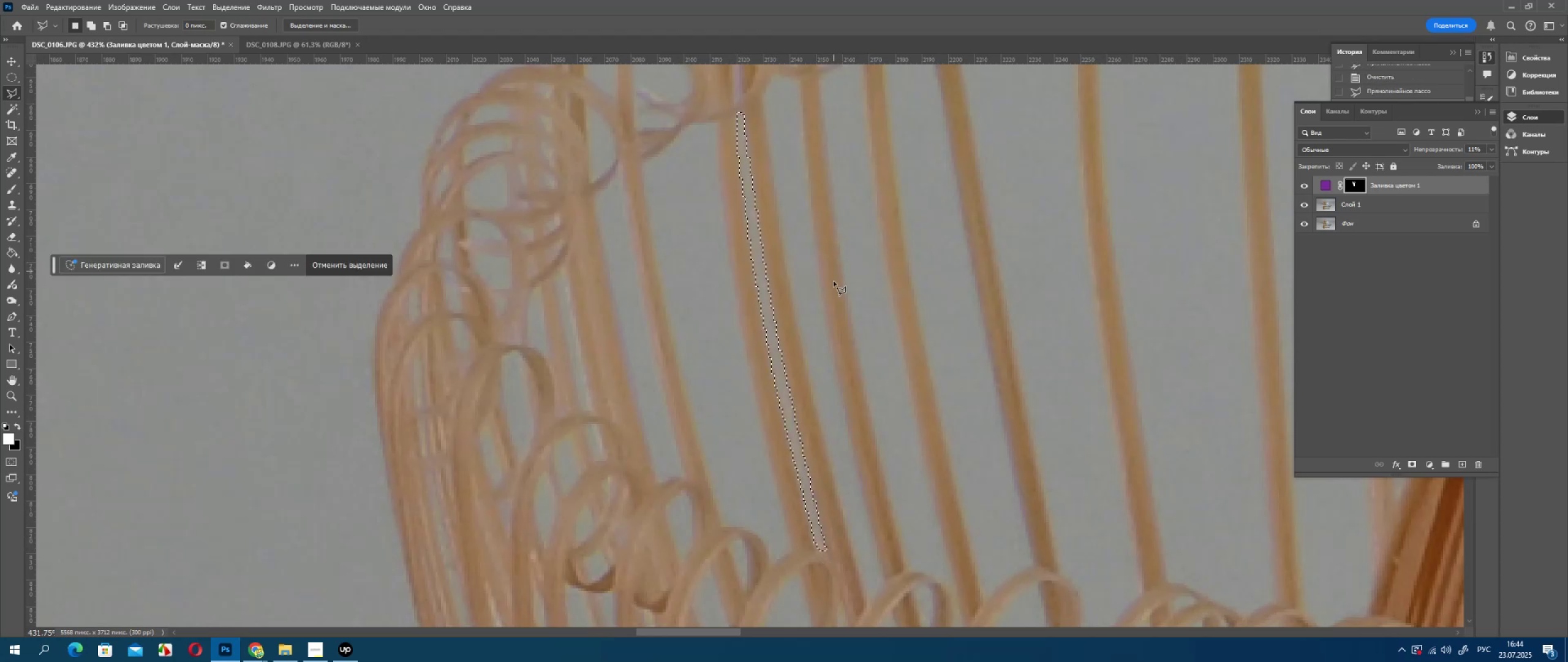 
hold_key(key=AltLeft, duration=0.63)
scroll: coordinate [834, 335], scroll_direction: down, amount: 10.0
 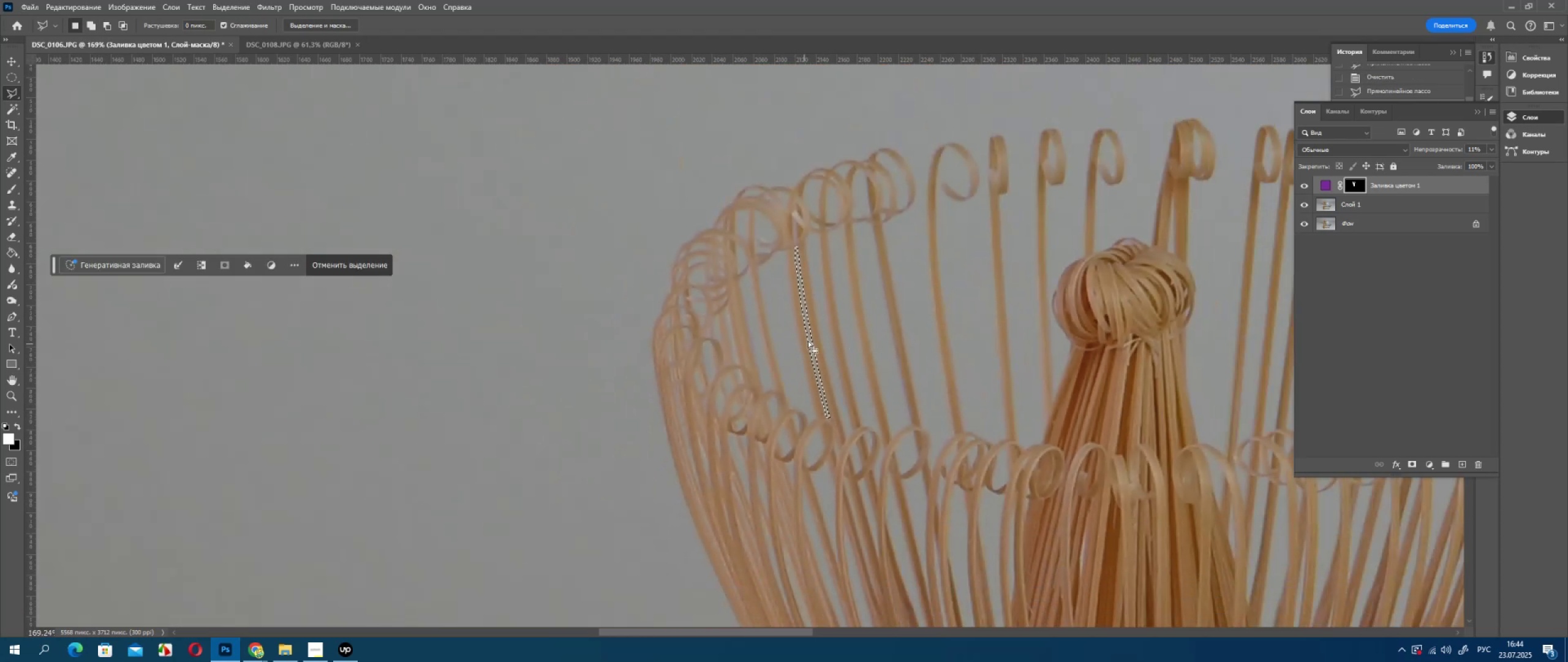 
hold_key(key=AltLeft, duration=0.35)
scroll: coordinate [898, 324], scroll_direction: down, amount: 4.0
 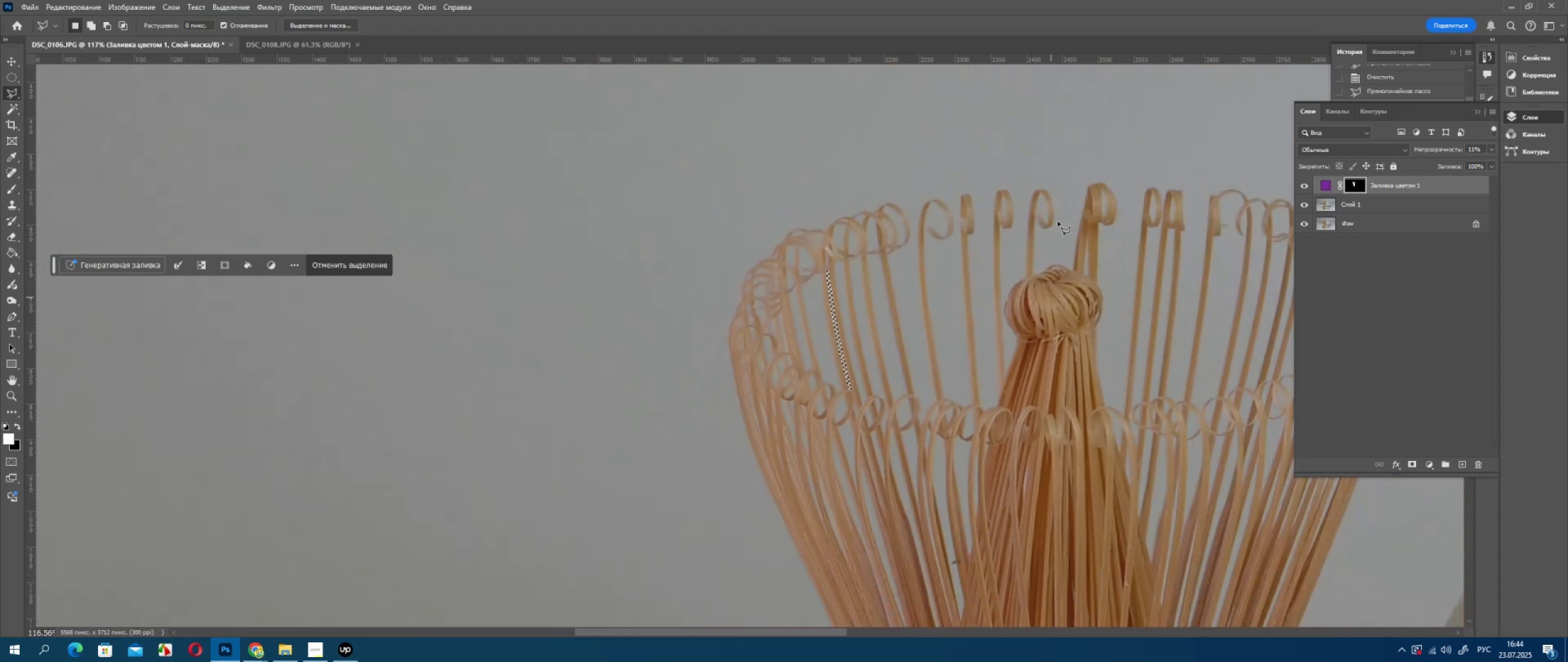 
hold_key(key=AltLeft, duration=0.75)
scroll: coordinate [1054, 320], scroll_direction: up, amount: 17.0
 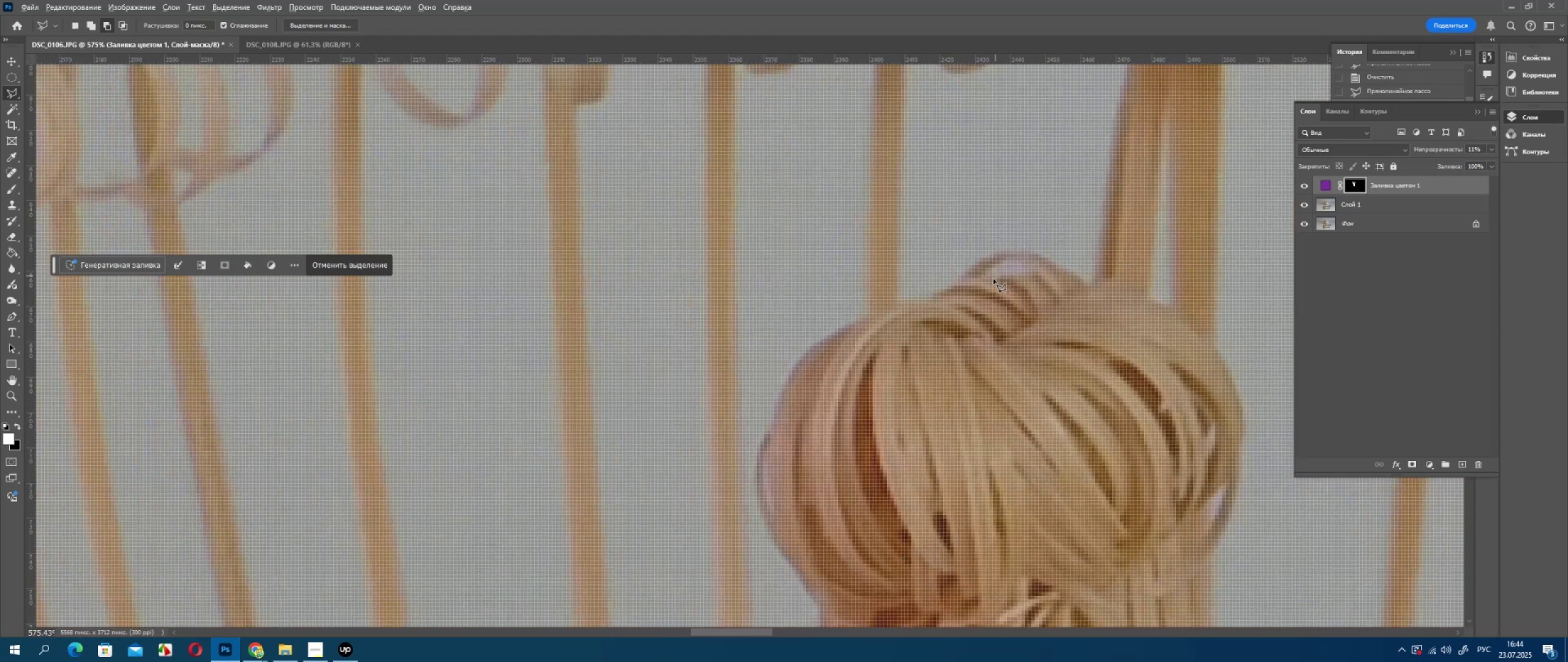 
key(Alt+AltLeft)
 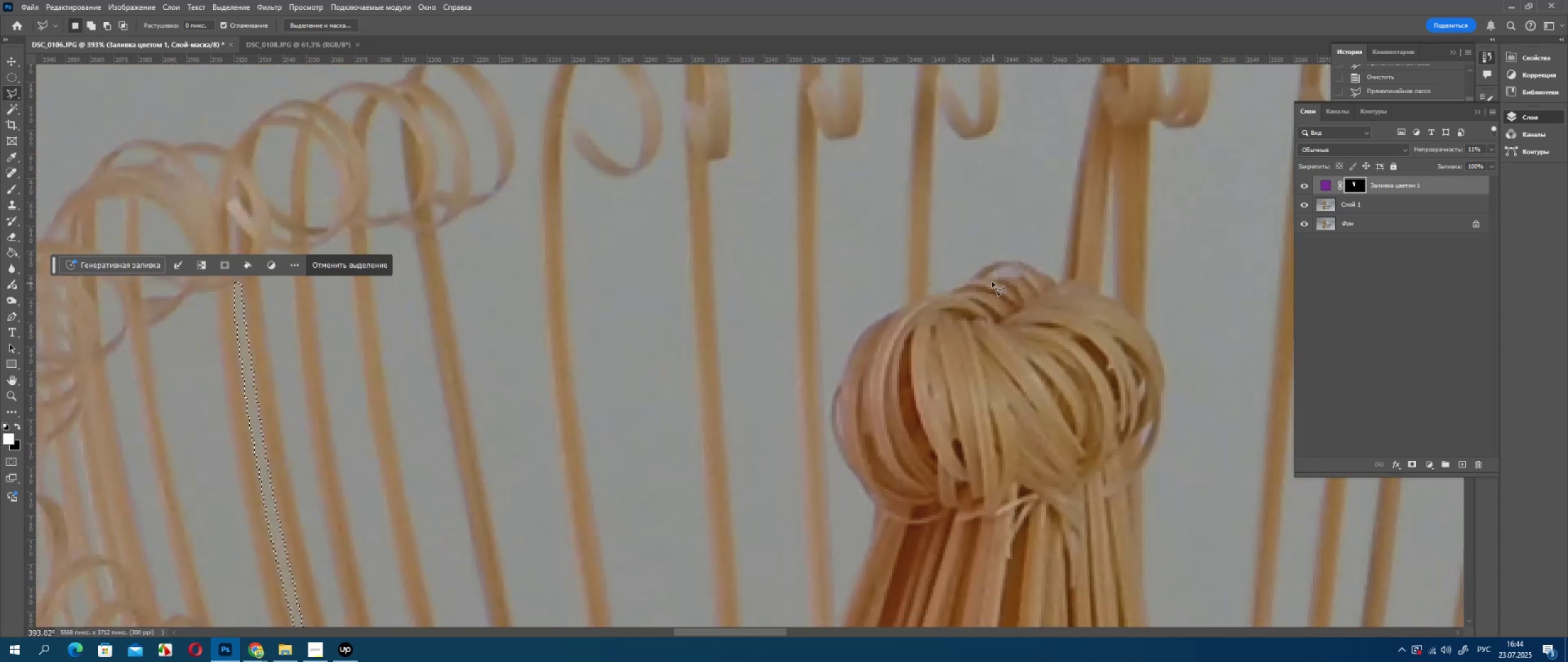 
scroll: coordinate [993, 283], scroll_direction: down, amount: 4.0
 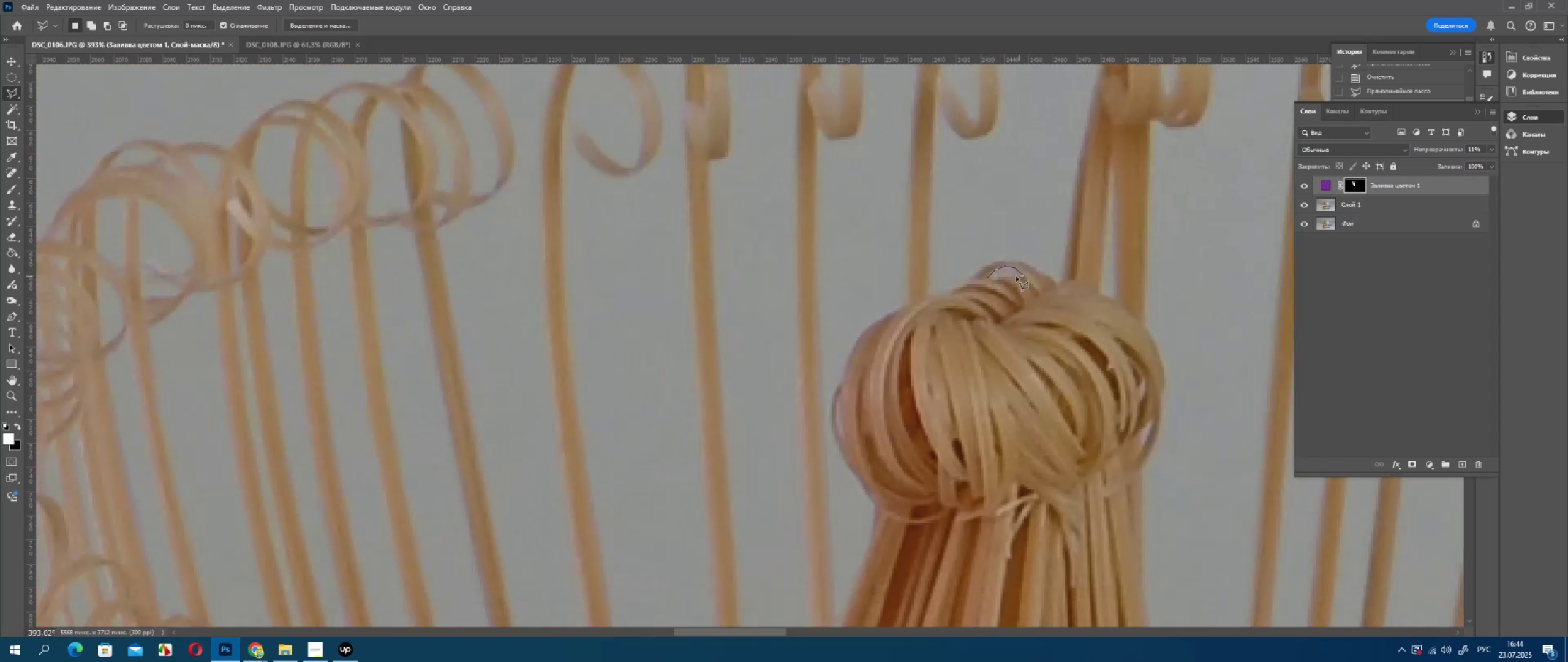 
left_click([994, 281])
 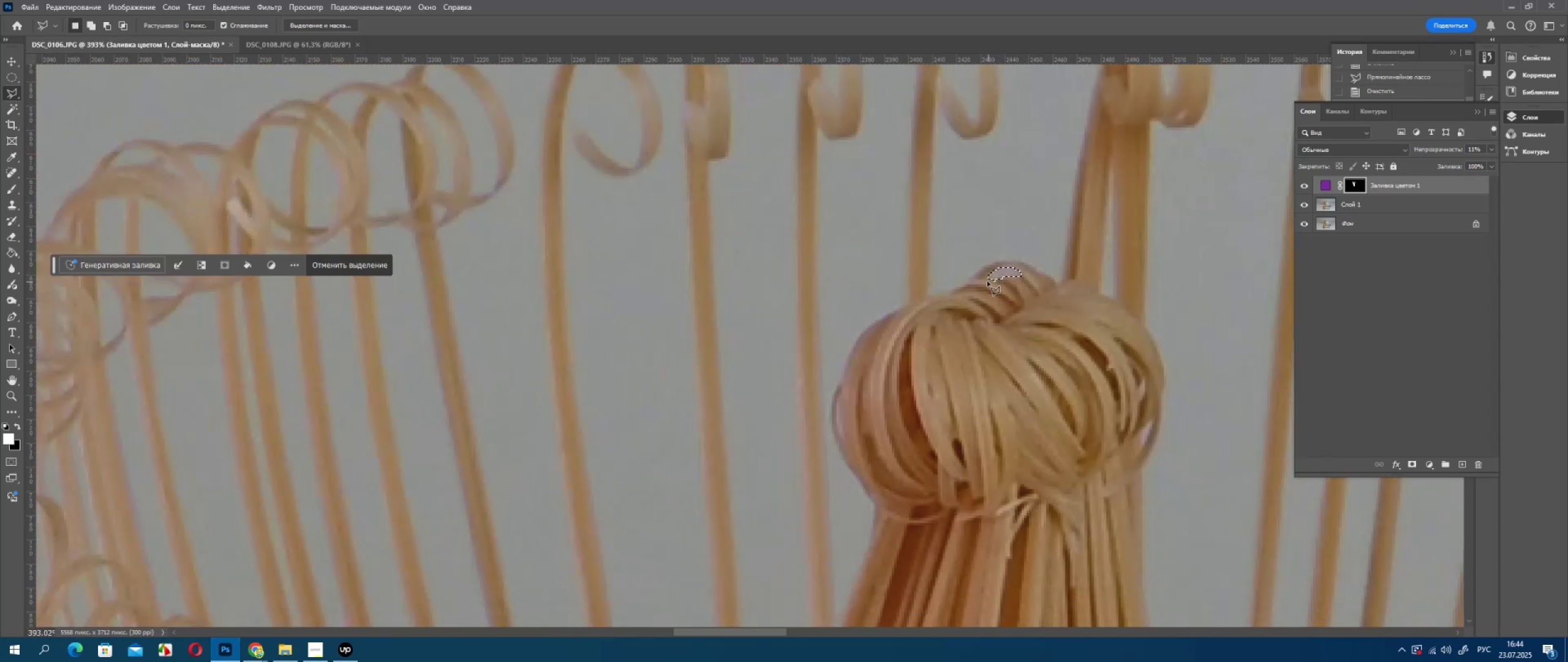 
key(Delete)
 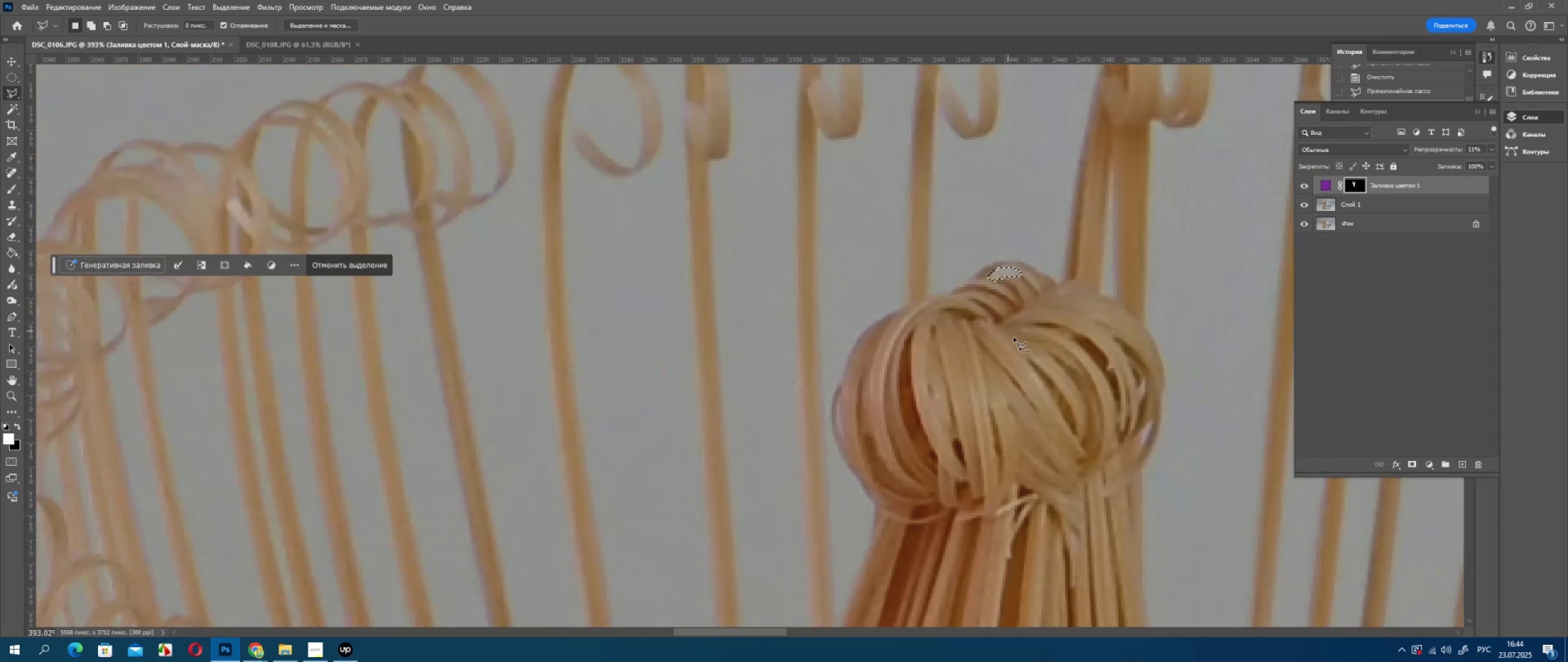 
hold_key(key=AltLeft, duration=0.7)
scroll: coordinate [1046, 359], scroll_direction: down, amount: 41.0
 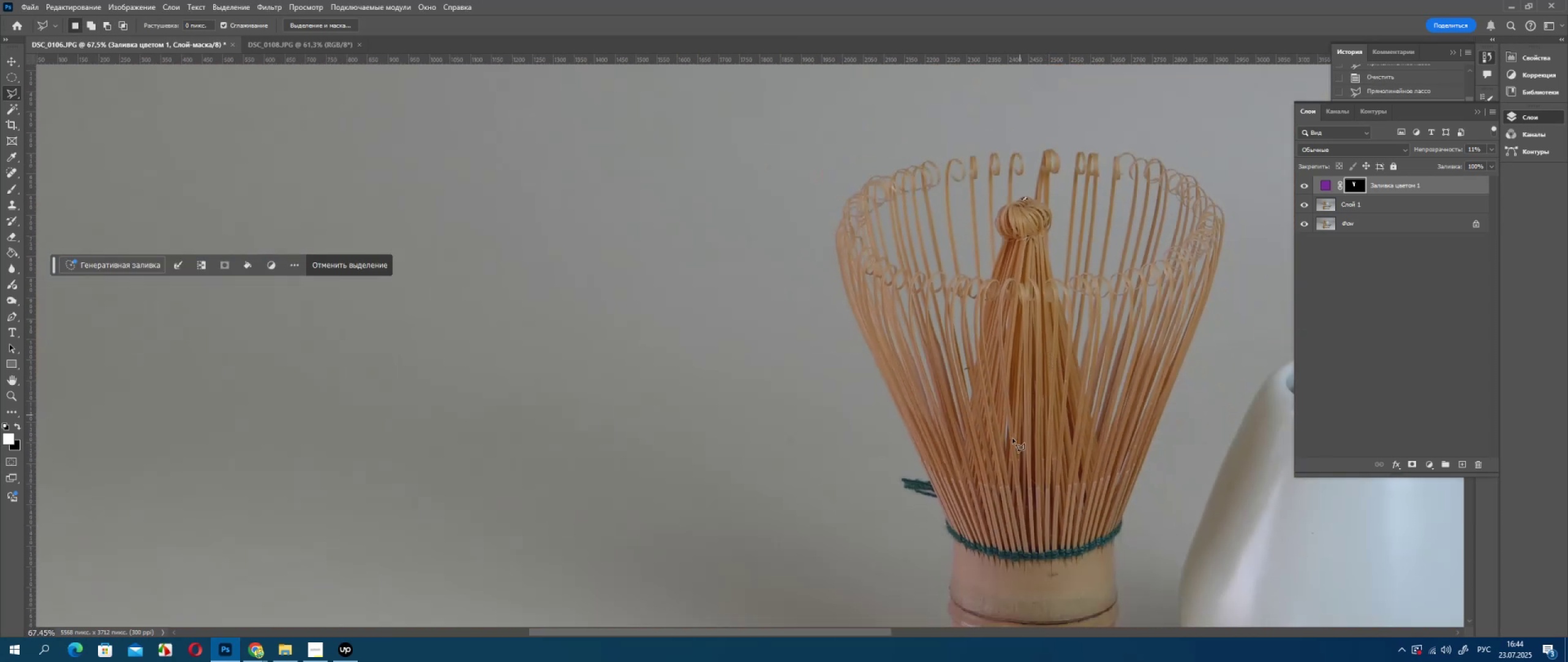 
key(Alt+AltLeft)
 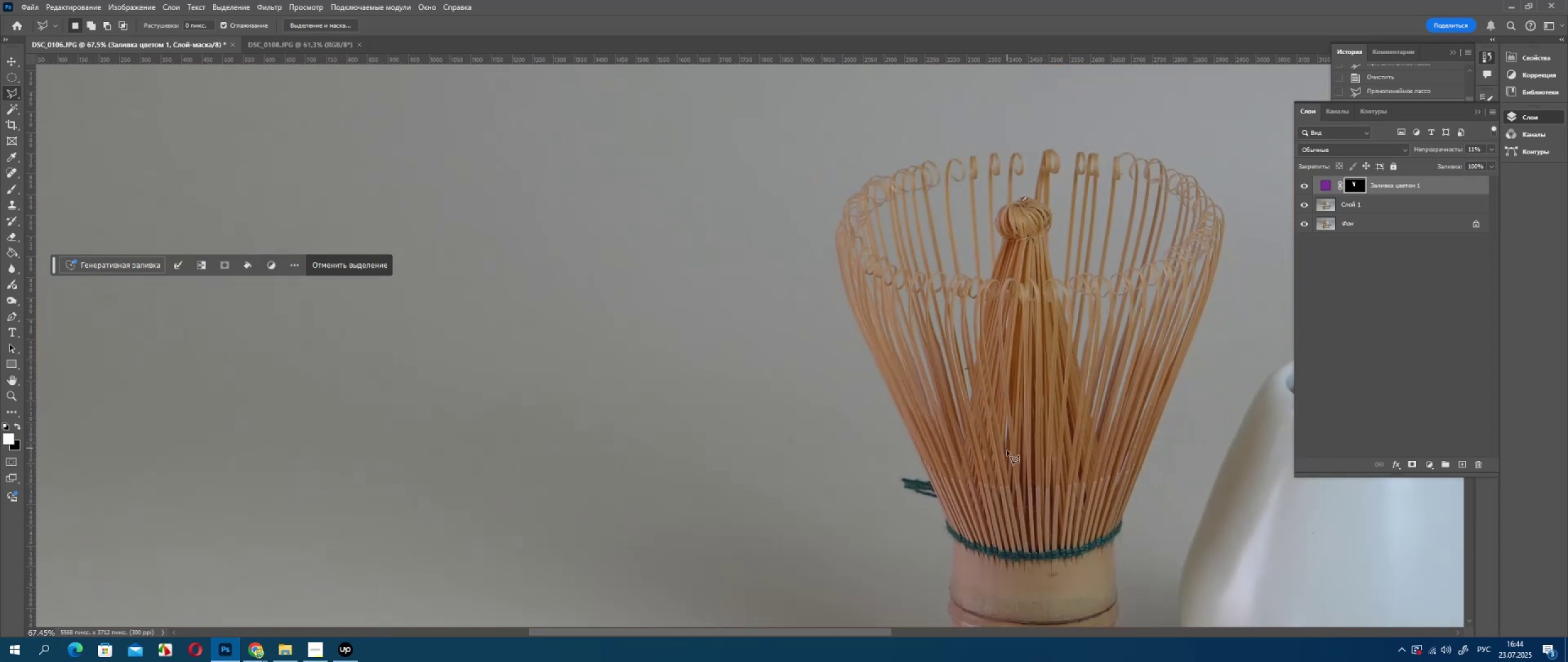 
hold_key(key=AltLeft, duration=0.55)
scroll: coordinate [940, 408], scroll_direction: up, amount: 12.0
 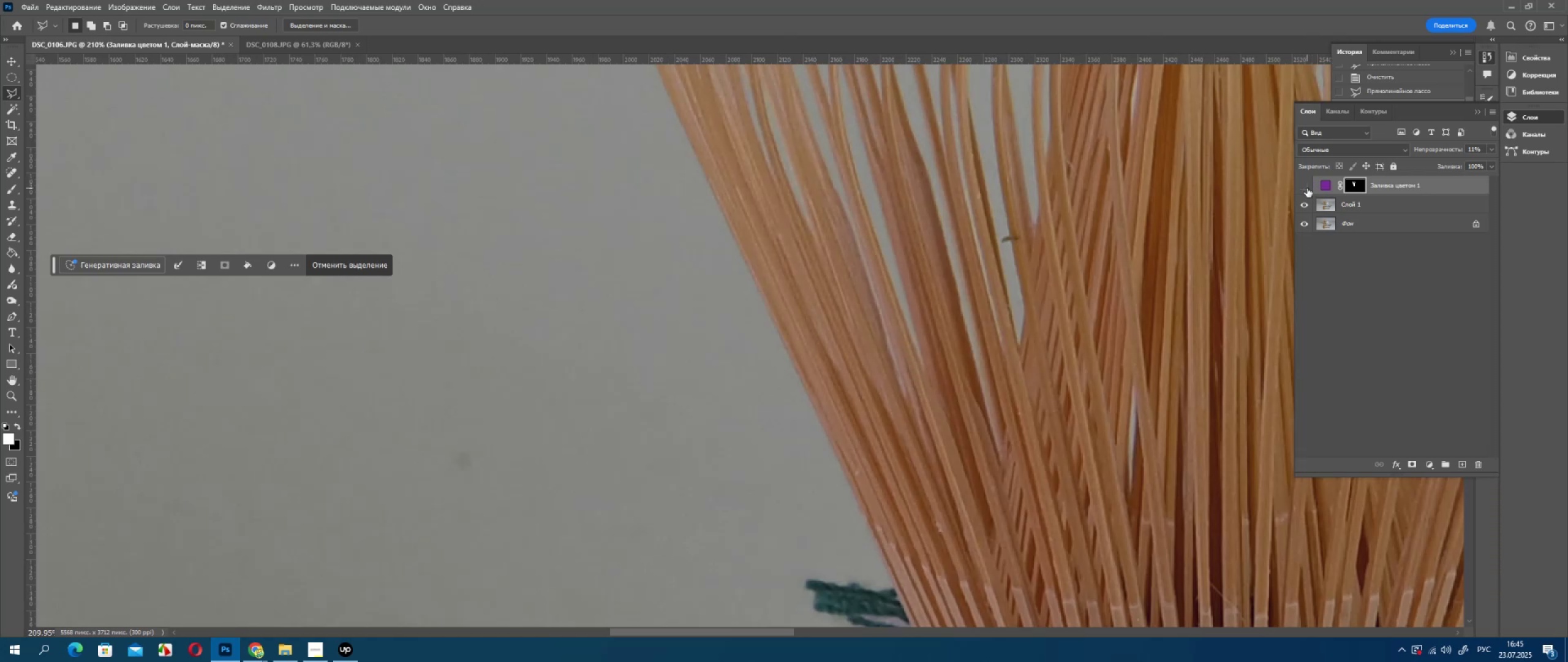 
double_click([1306, 186])
 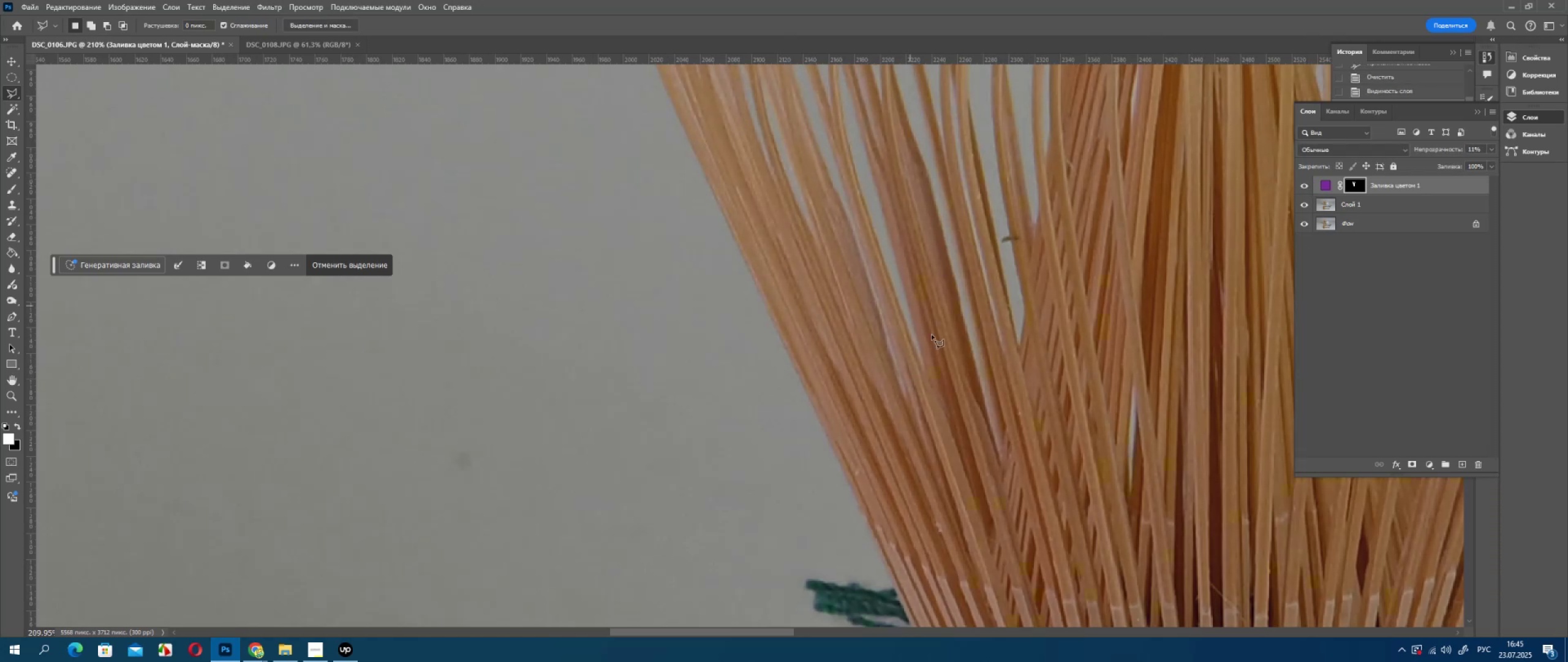 
hold_key(key=AltLeft, duration=0.97)
scroll: coordinate [1093, 528], scroll_direction: down, amount: 37.0
 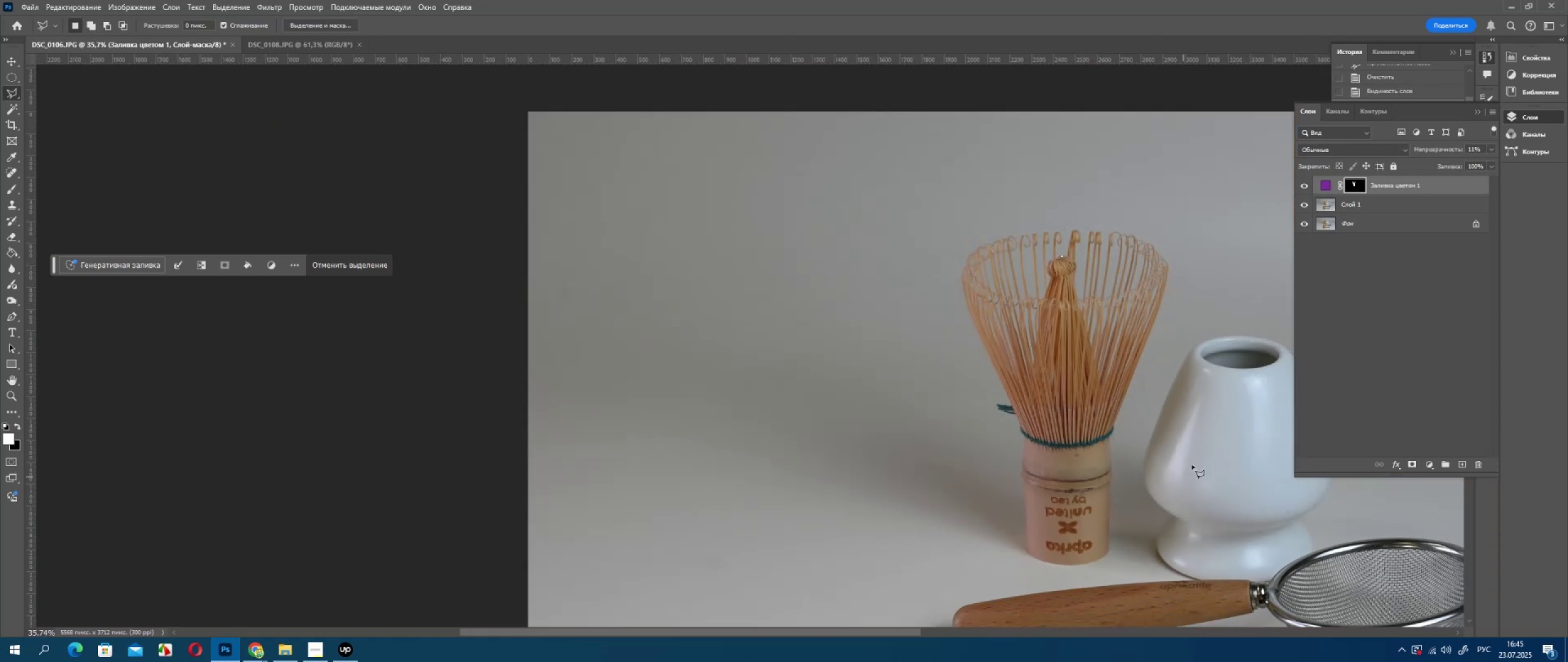 
hold_key(key=AltLeft, duration=0.49)
 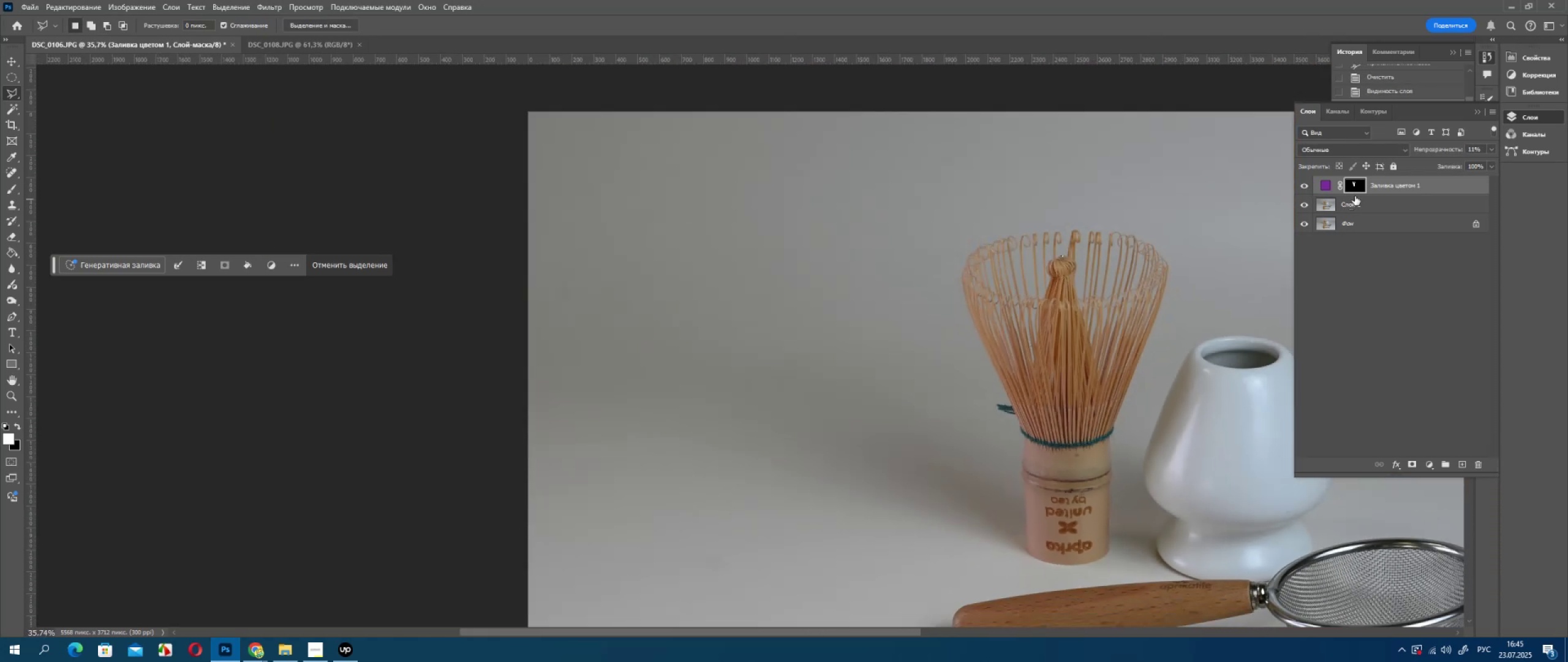 
key(Control+ControlLeft)
 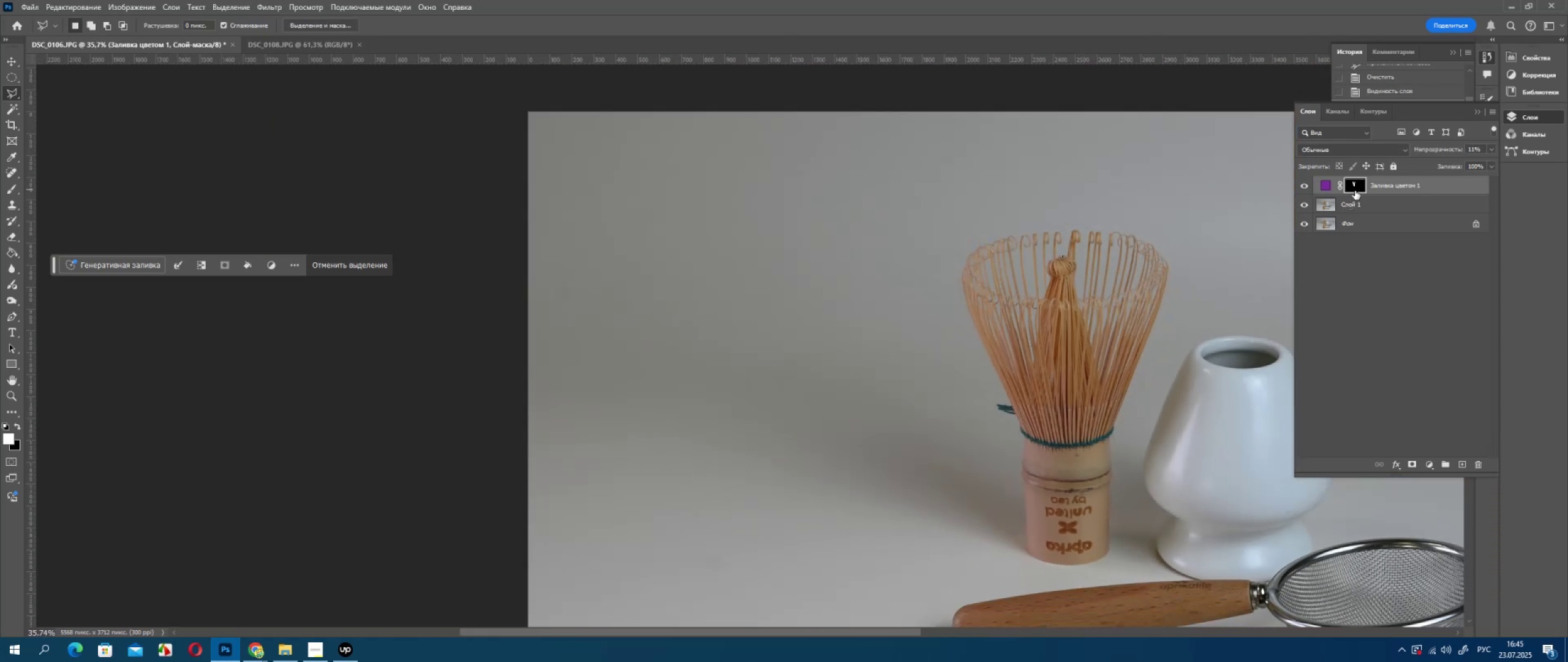 
left_click([1356, 185])
 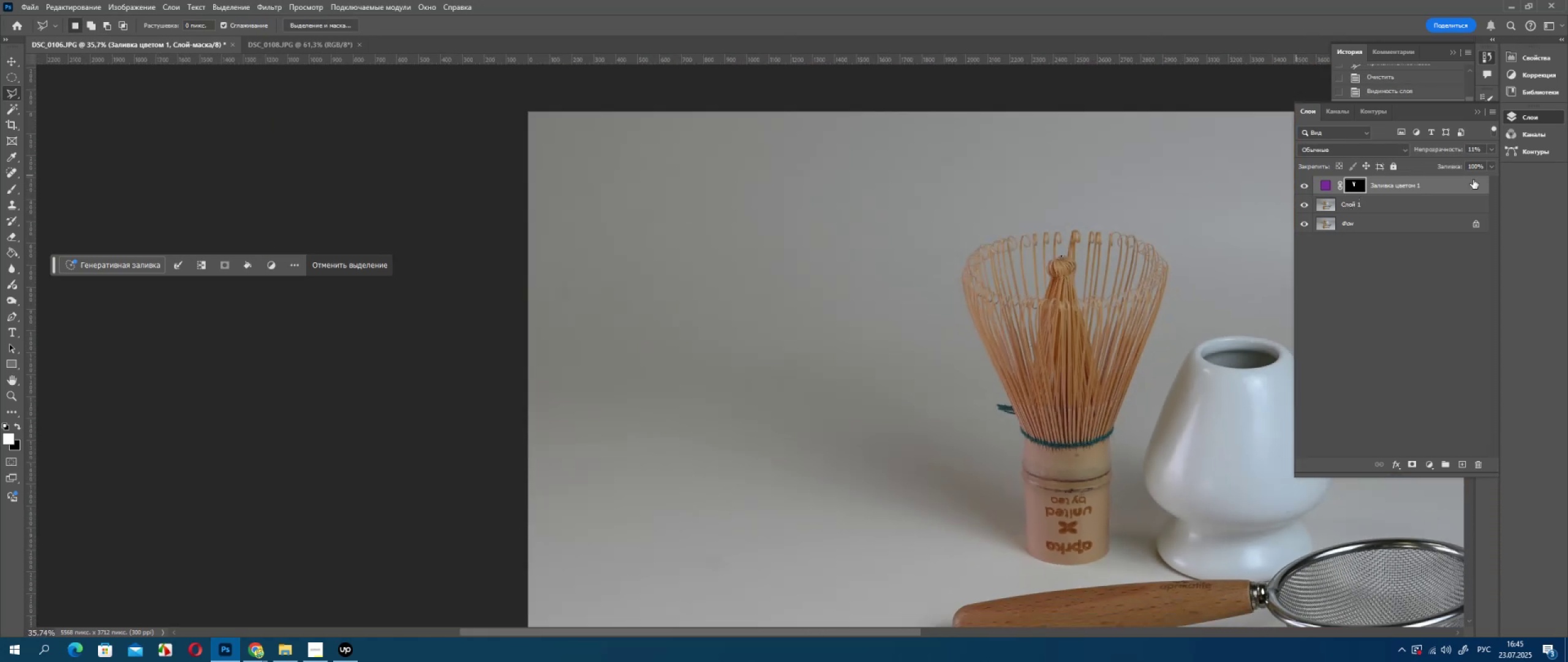 
hold_key(key=ControlLeft, duration=0.81)
left_click([1352, 183])
 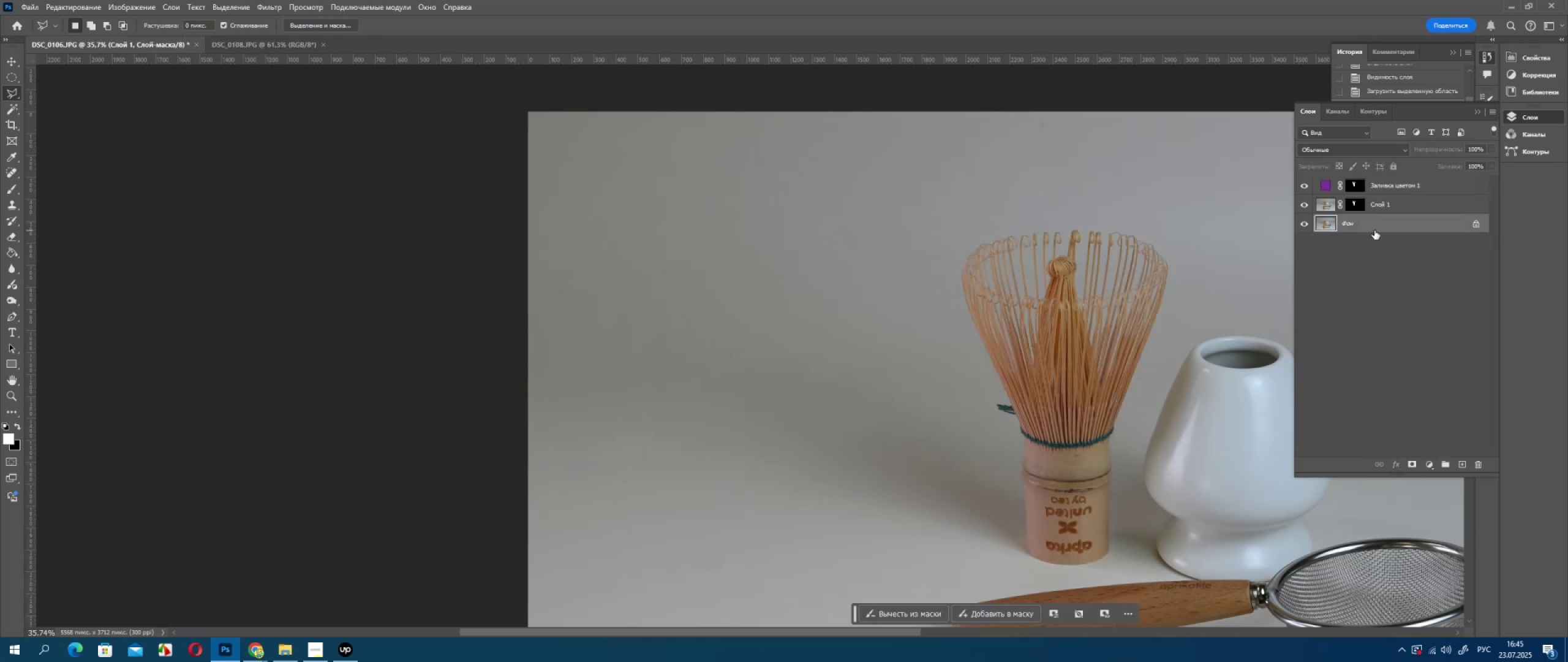 
wait(5.13)
 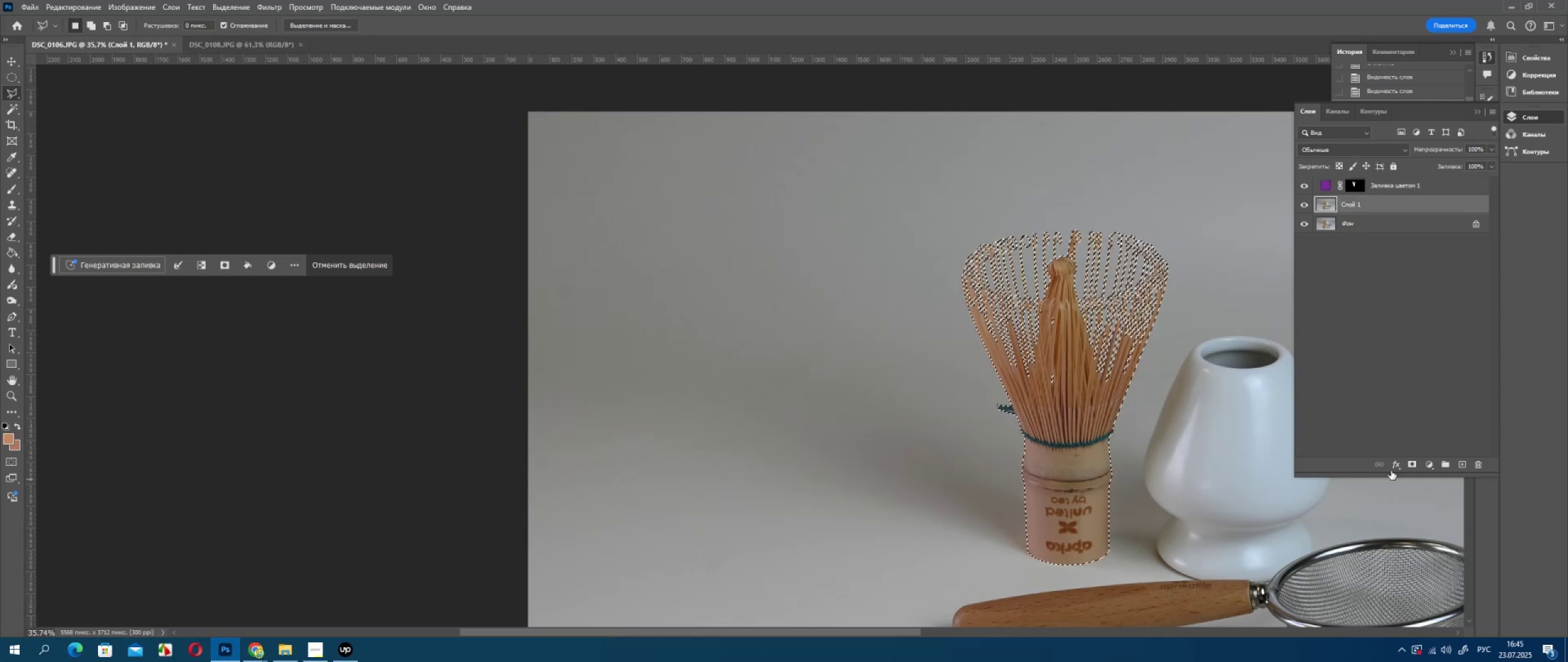 
key(Control+J)
 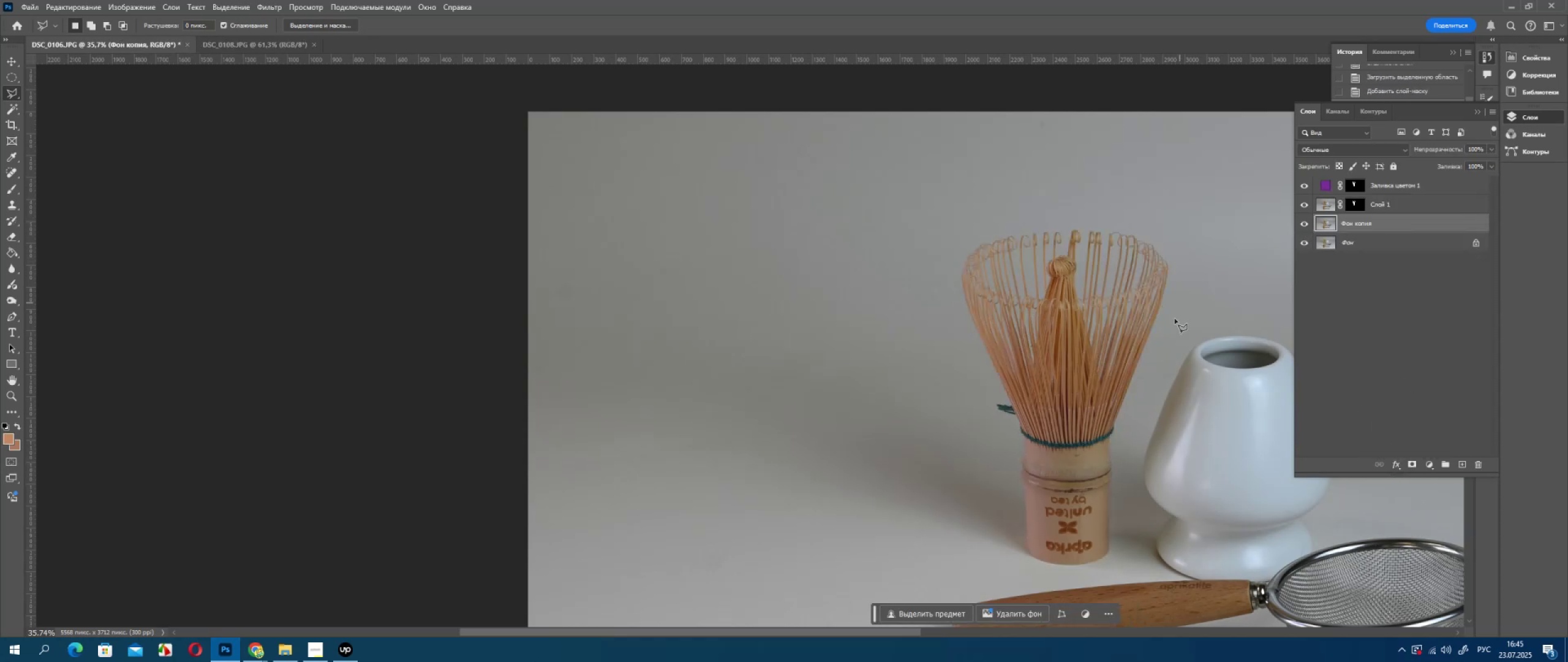 
hold_key(key=AltLeft, duration=0.61)
scroll: coordinate [1153, 386], scroll_direction: down, amount: 12.0
 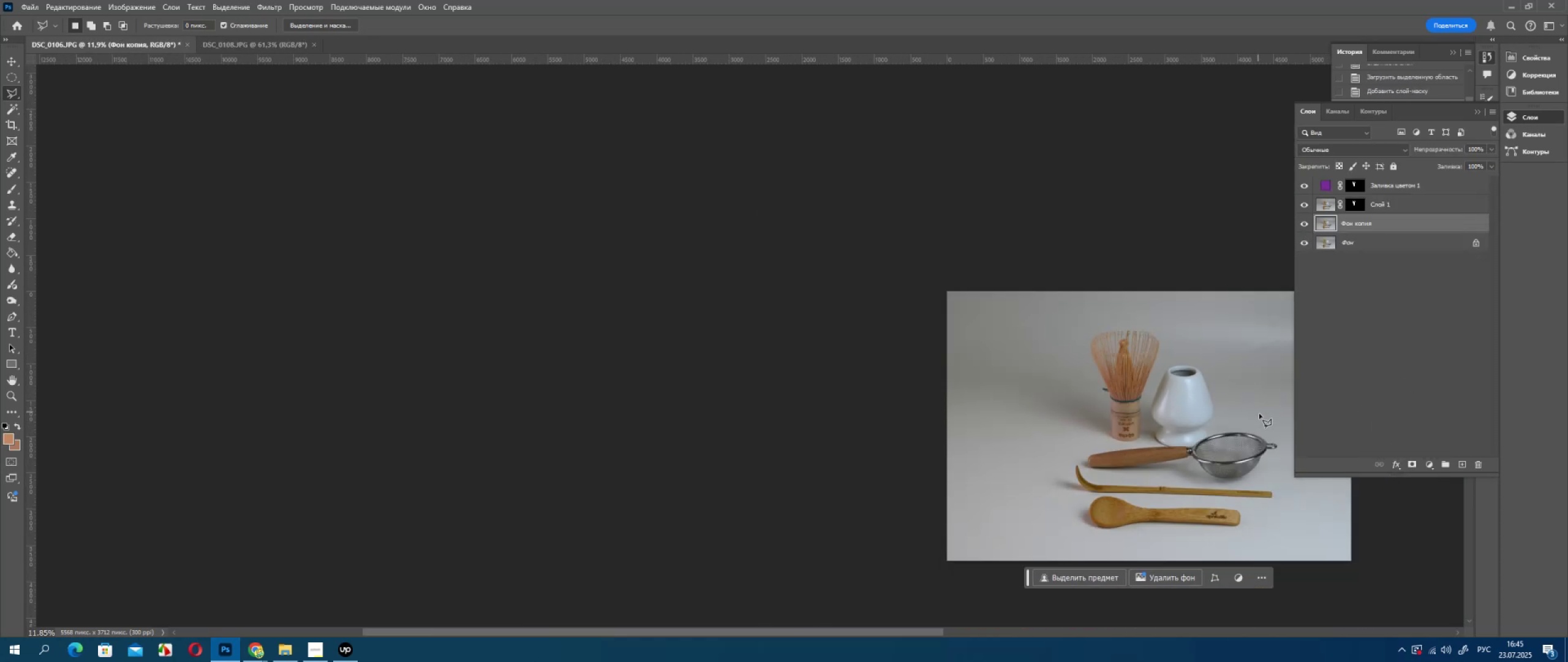 
hold_key(key=AltLeft, duration=0.54)
scroll: coordinate [1274, 390], scroll_direction: up, amount: 12.0
 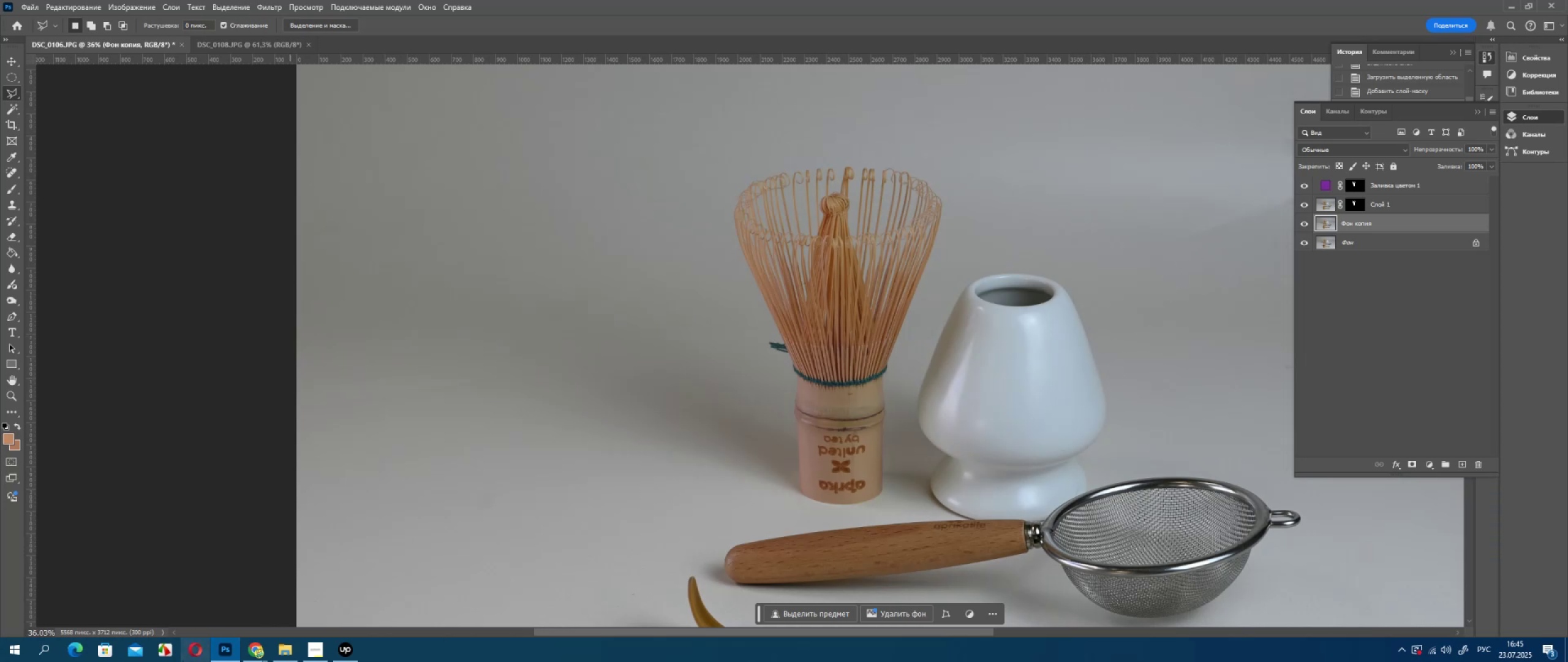 
left_click([277, 661])
 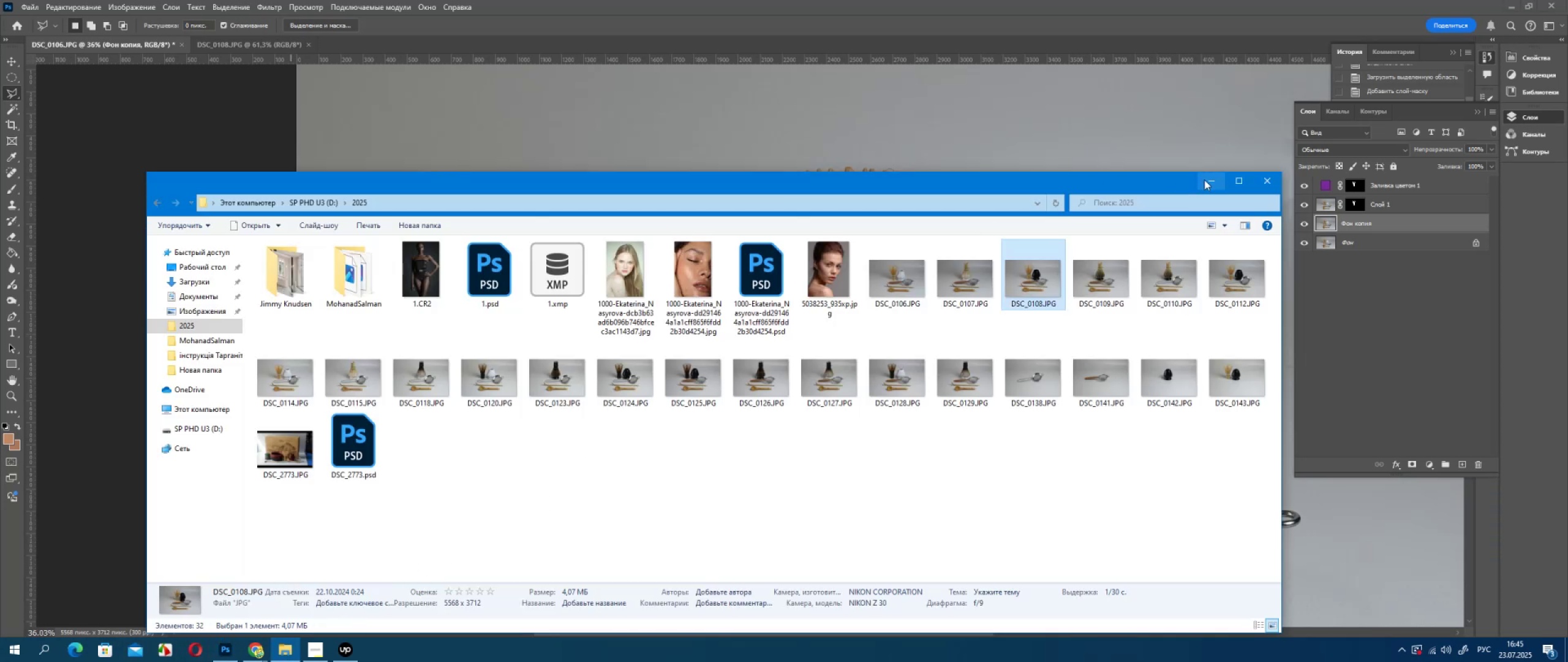 
wait(9.42)
 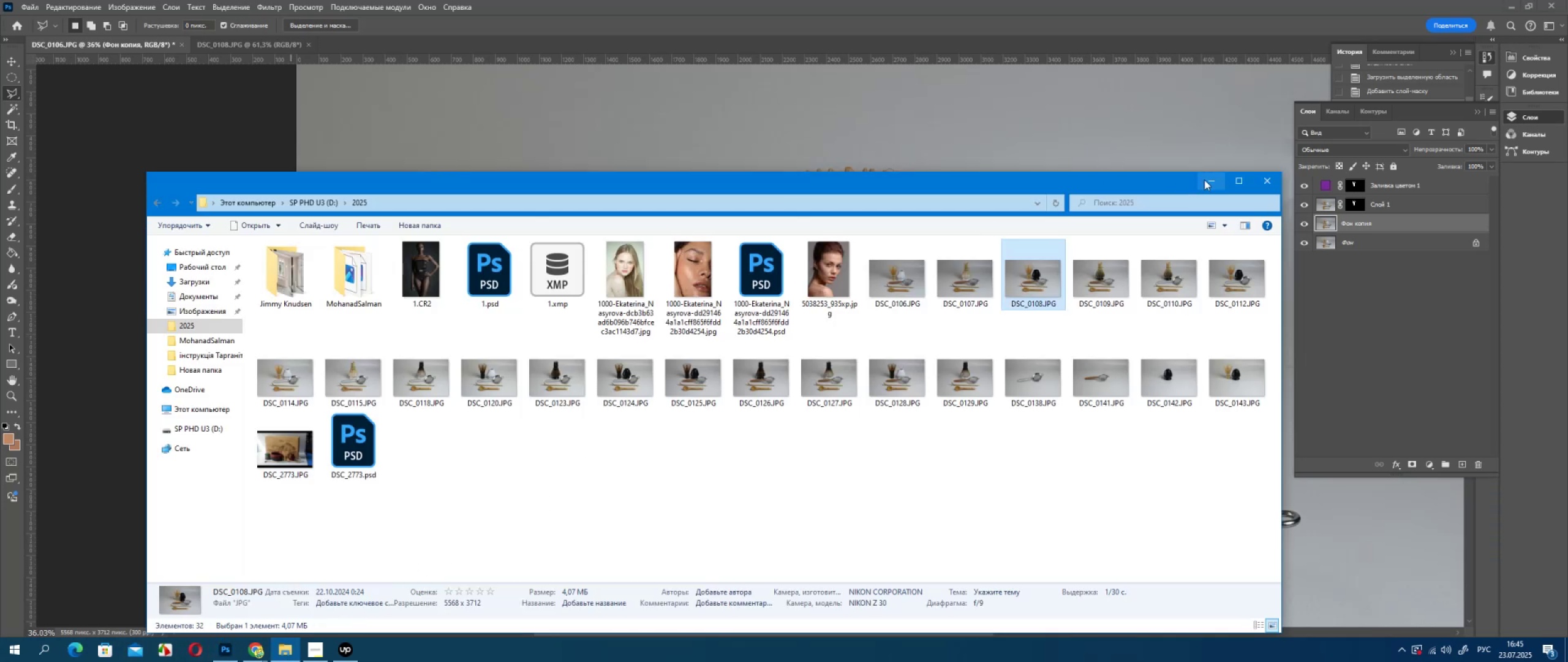 
left_click([1212, 187])
 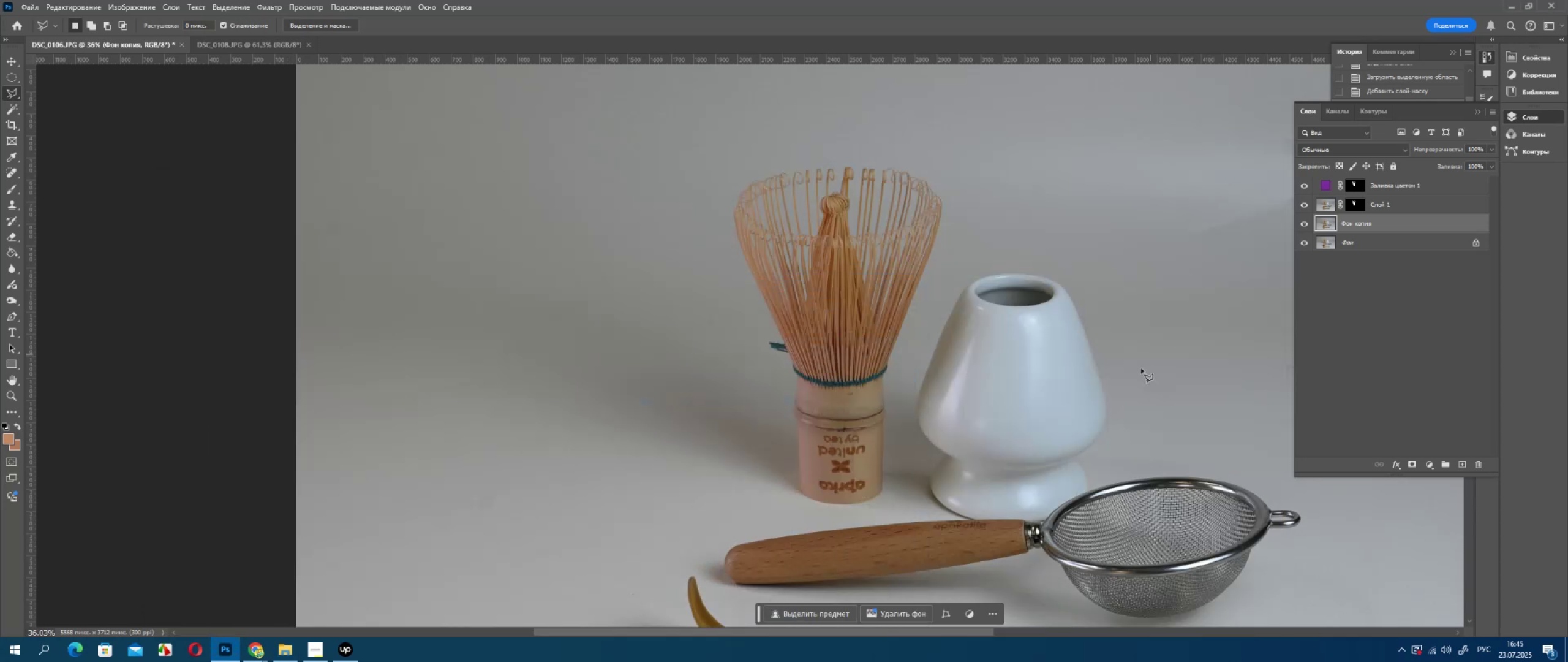 
hold_key(key=AltLeft, duration=0.38)
scroll: coordinate [1135, 382], scroll_direction: down, amount: 4.0
 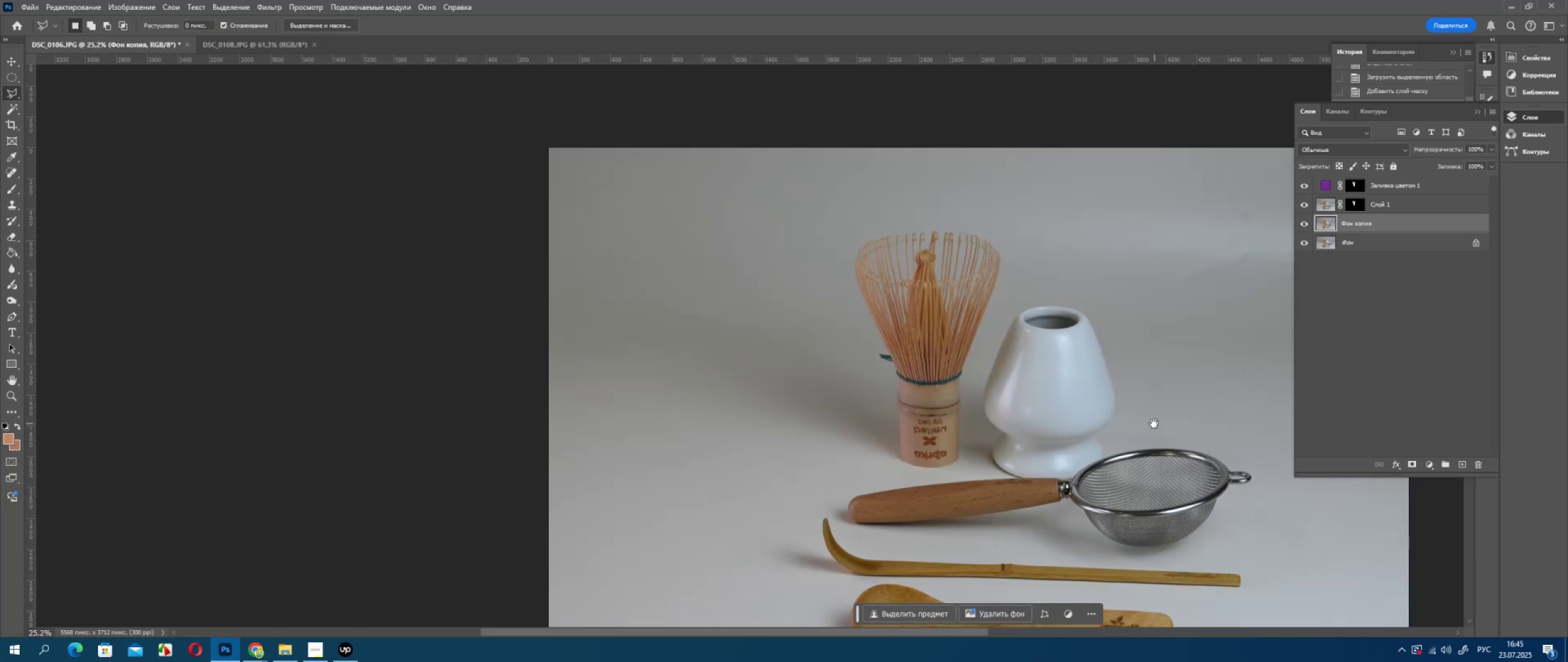 
hold_key(key=Space, duration=0.72)
 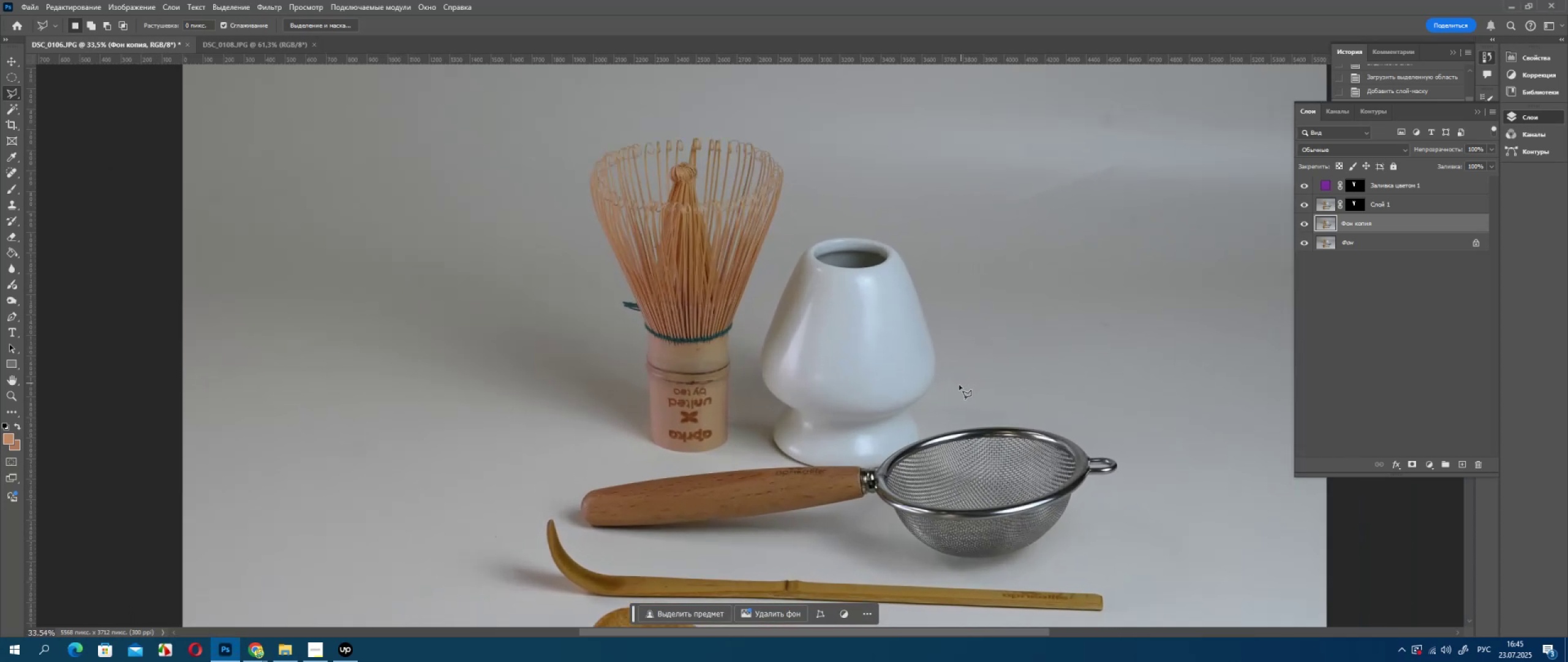 
left_click_drag(start_coordinate=[1148, 421], to_coordinate=[976, 388])
 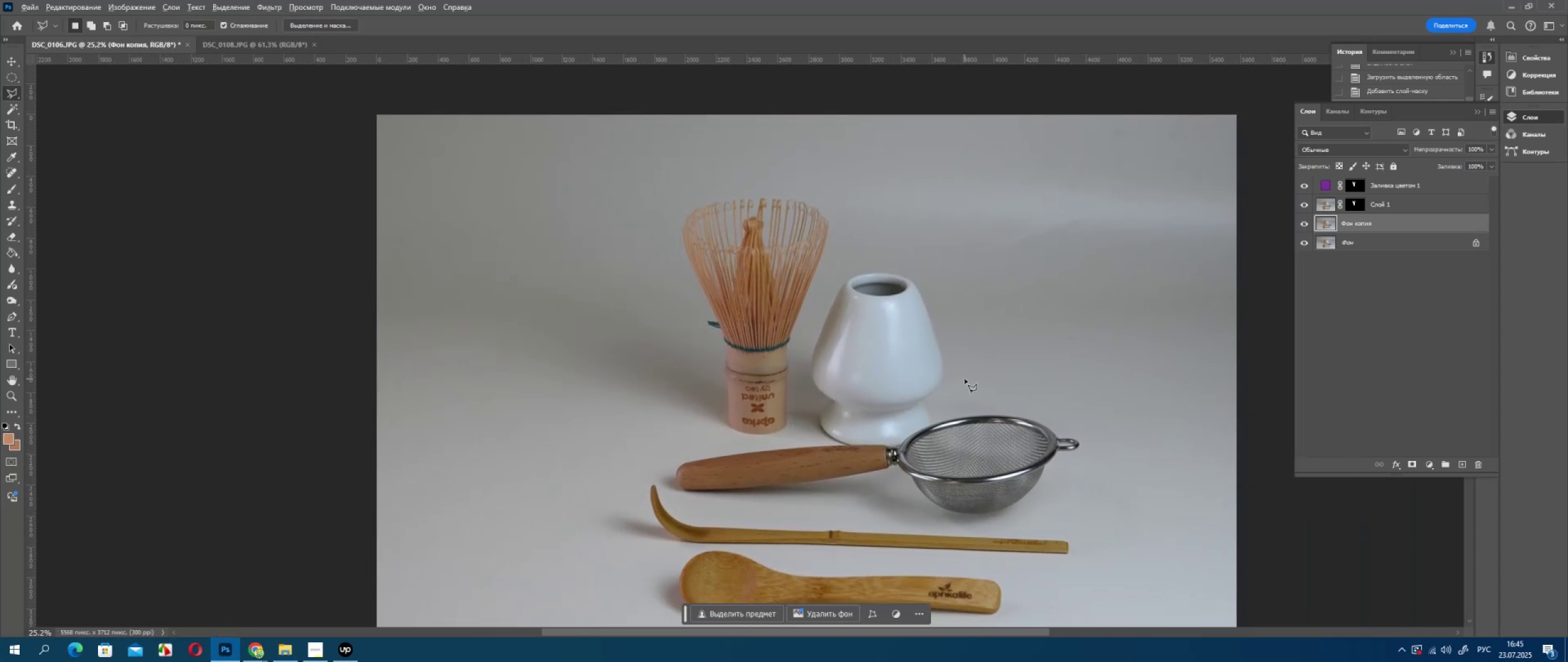 
hold_key(key=AltLeft, duration=0.32)
scroll: coordinate [962, 381], scroll_direction: up, amount: 3.0
 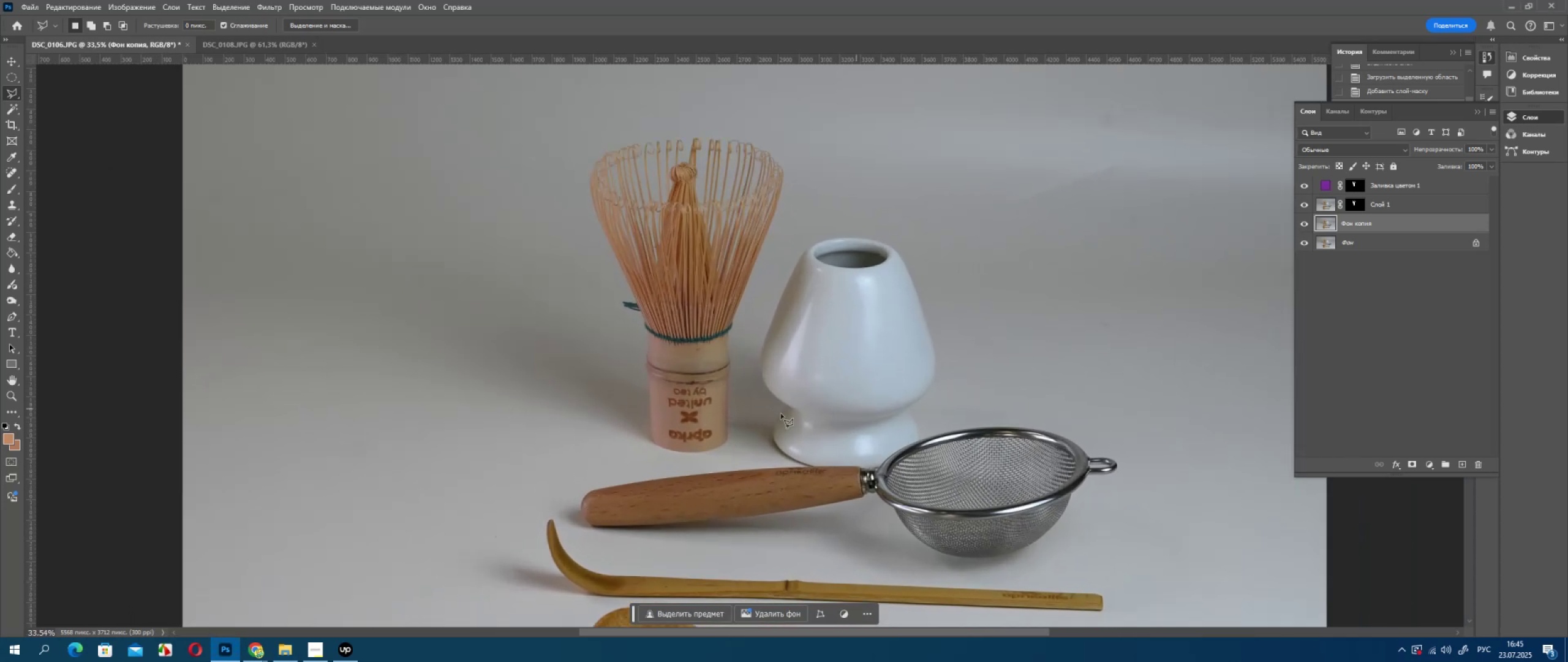 
hold_key(key=AltLeft, duration=0.35)
scroll: coordinate [775, 411], scroll_direction: up, amount: 4.0
 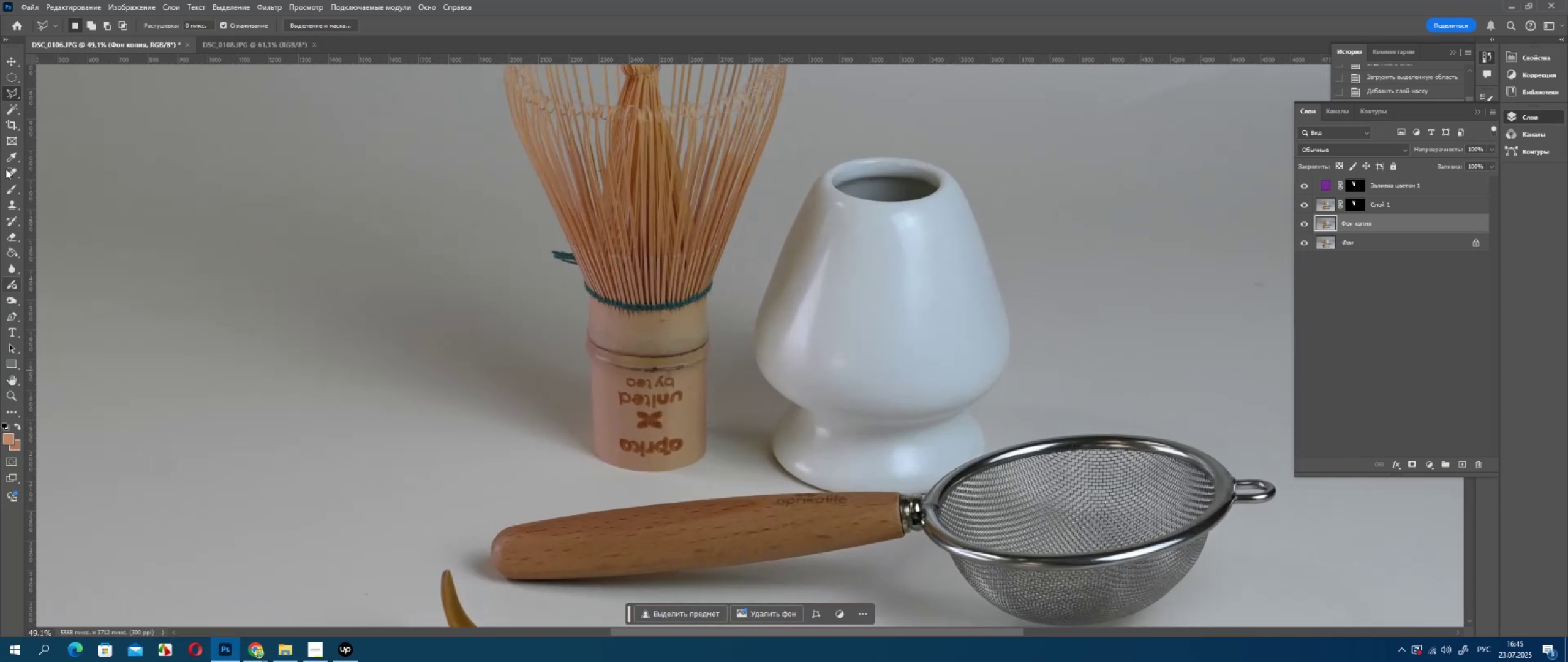 
key(Alt+AltLeft)
 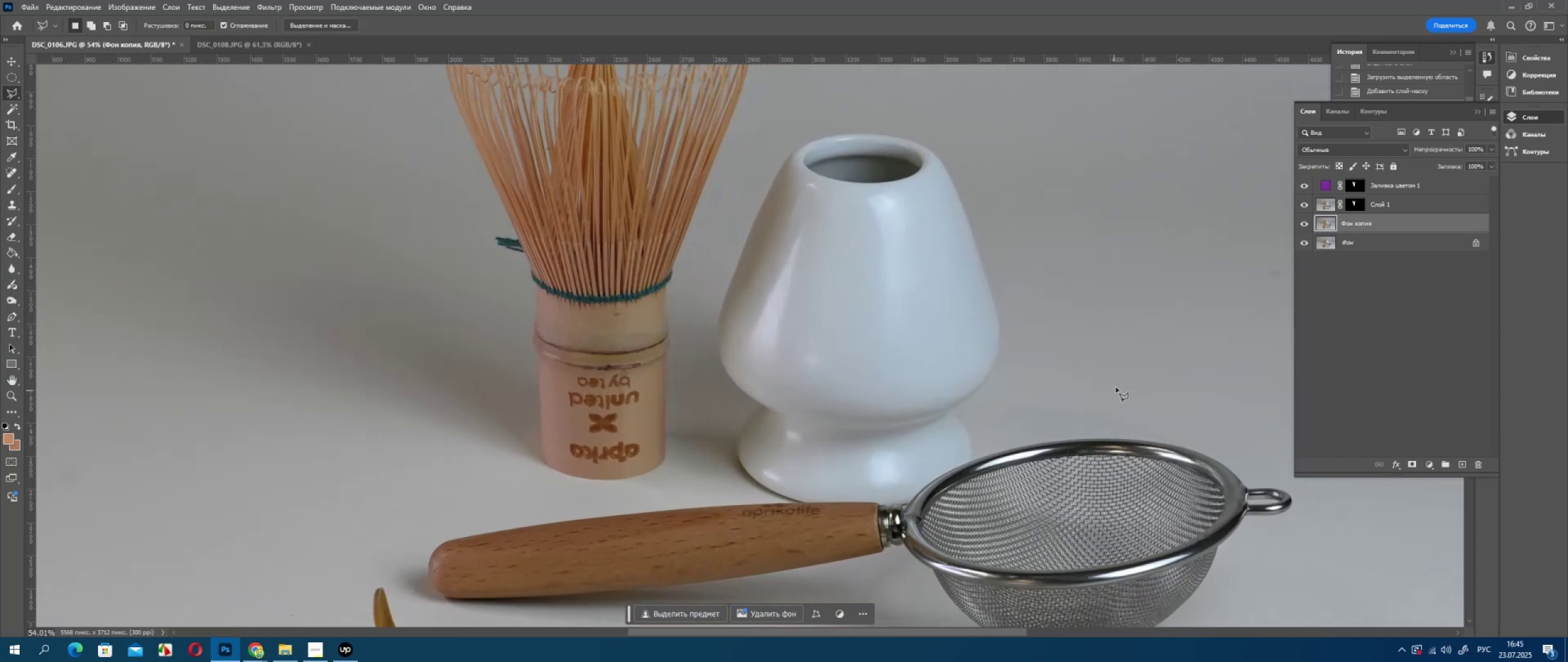 
scroll: coordinate [1114, 391], scroll_direction: up, amount: 1.0
 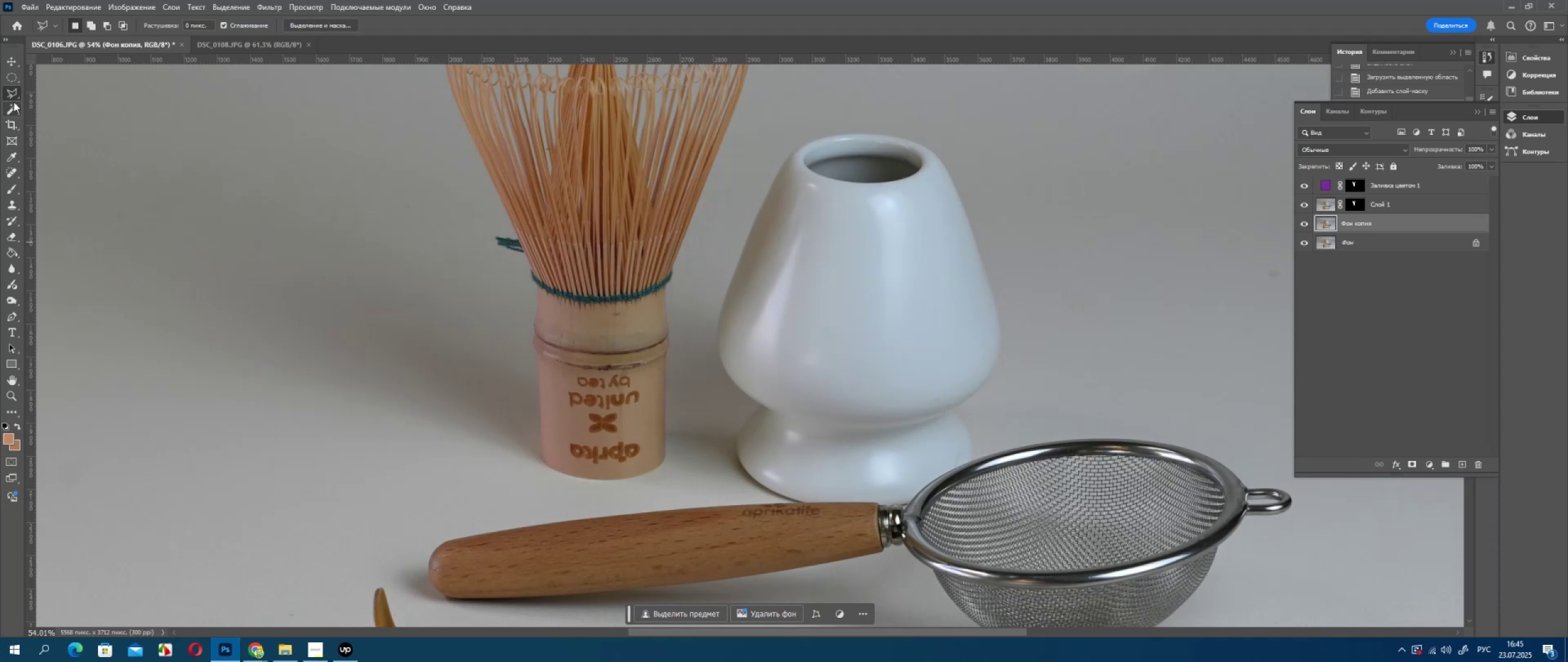 
left_click([11, 75])
 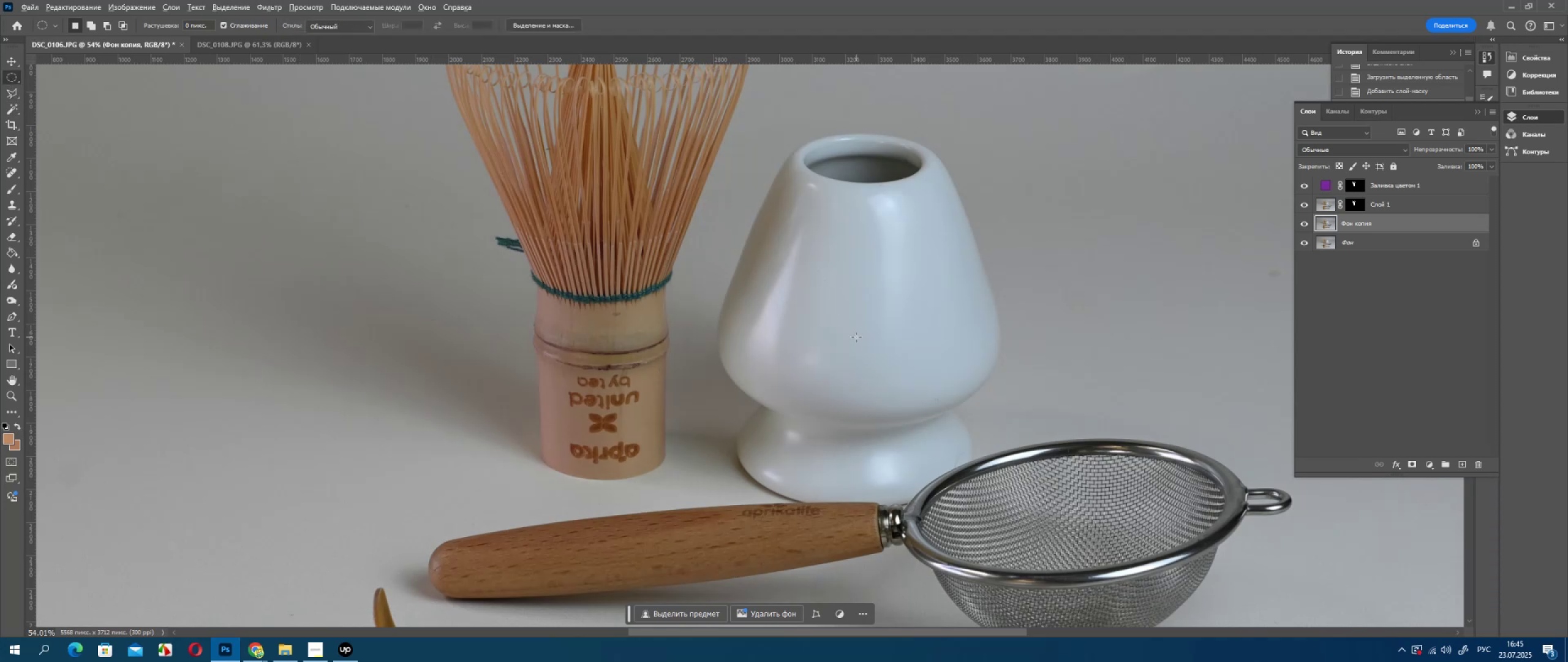 
key(Alt+AltLeft)
 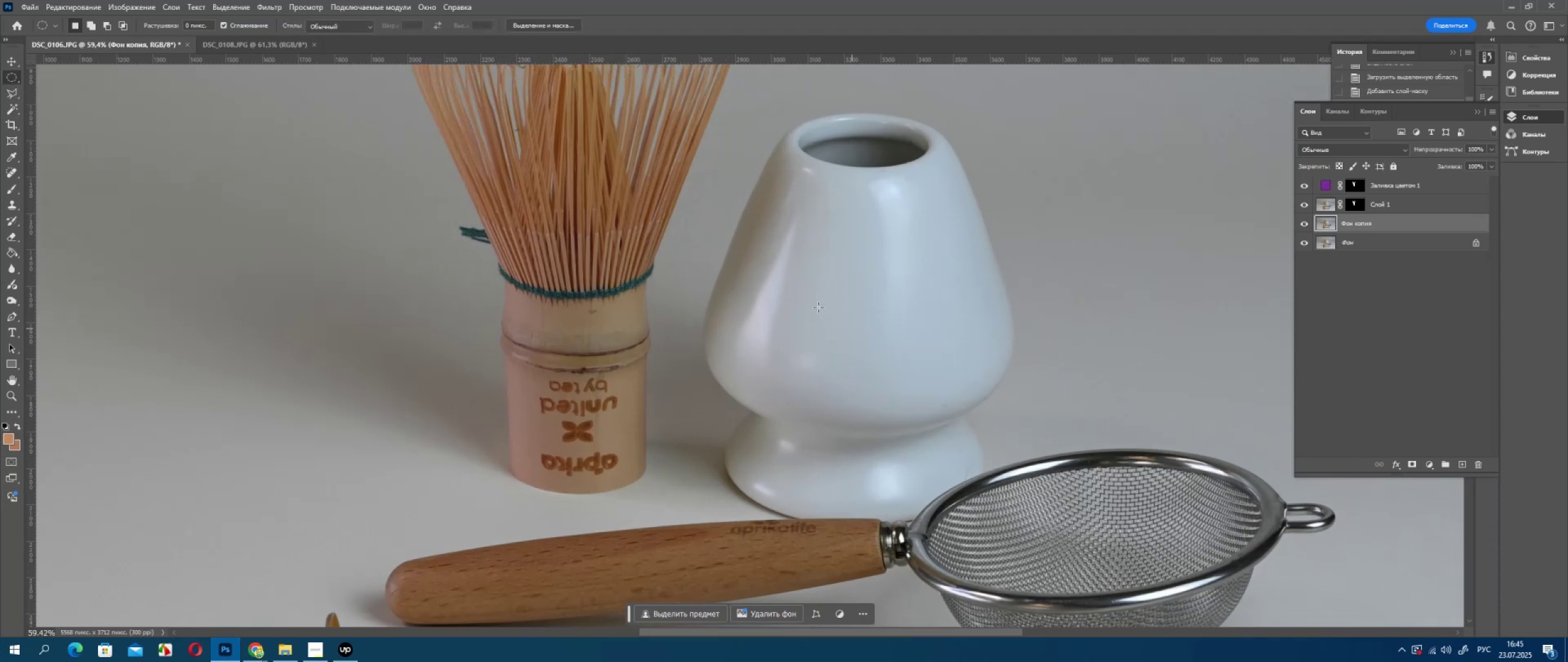 
scroll: coordinate [856, 337], scroll_direction: up, amount: 1.0
 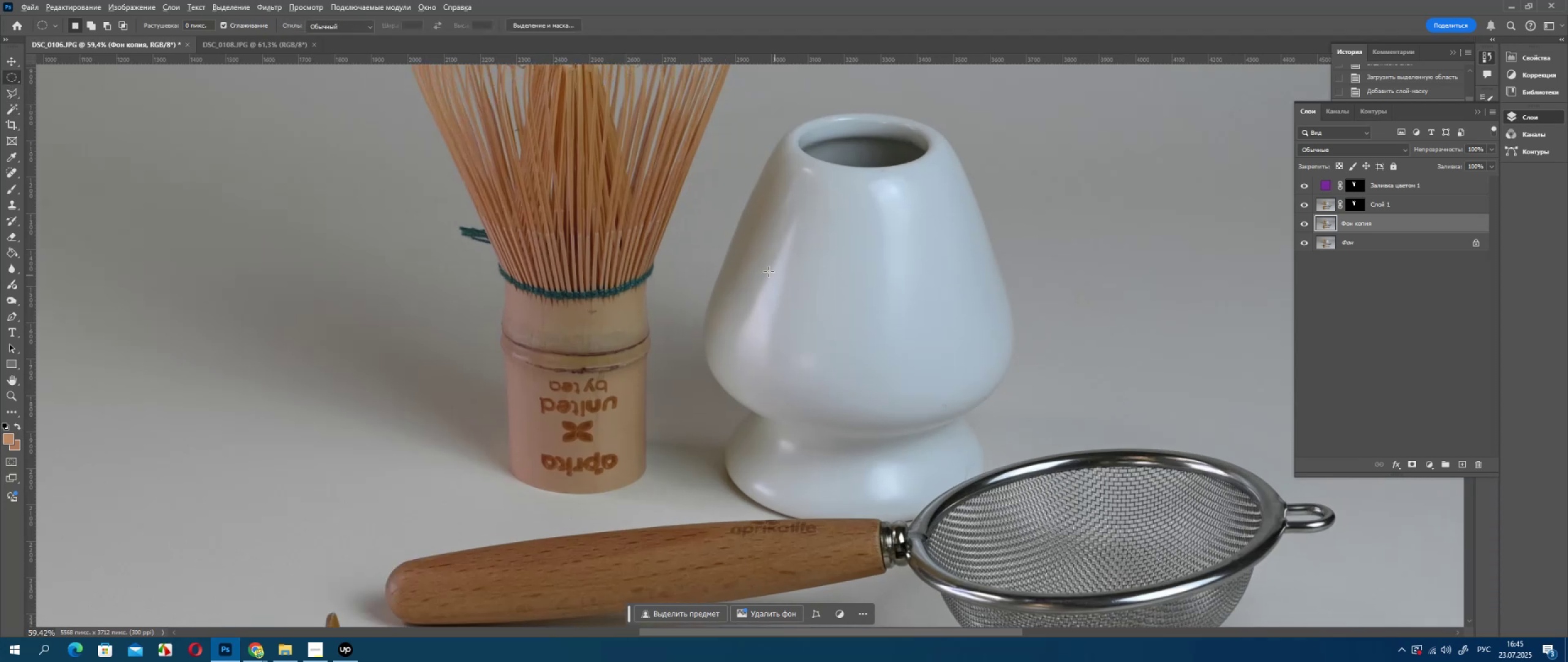 
hold_key(key=AltLeft, duration=1.5)
left_click_drag(start_coordinate=[758, 259], to_coordinate=[910, 345])
 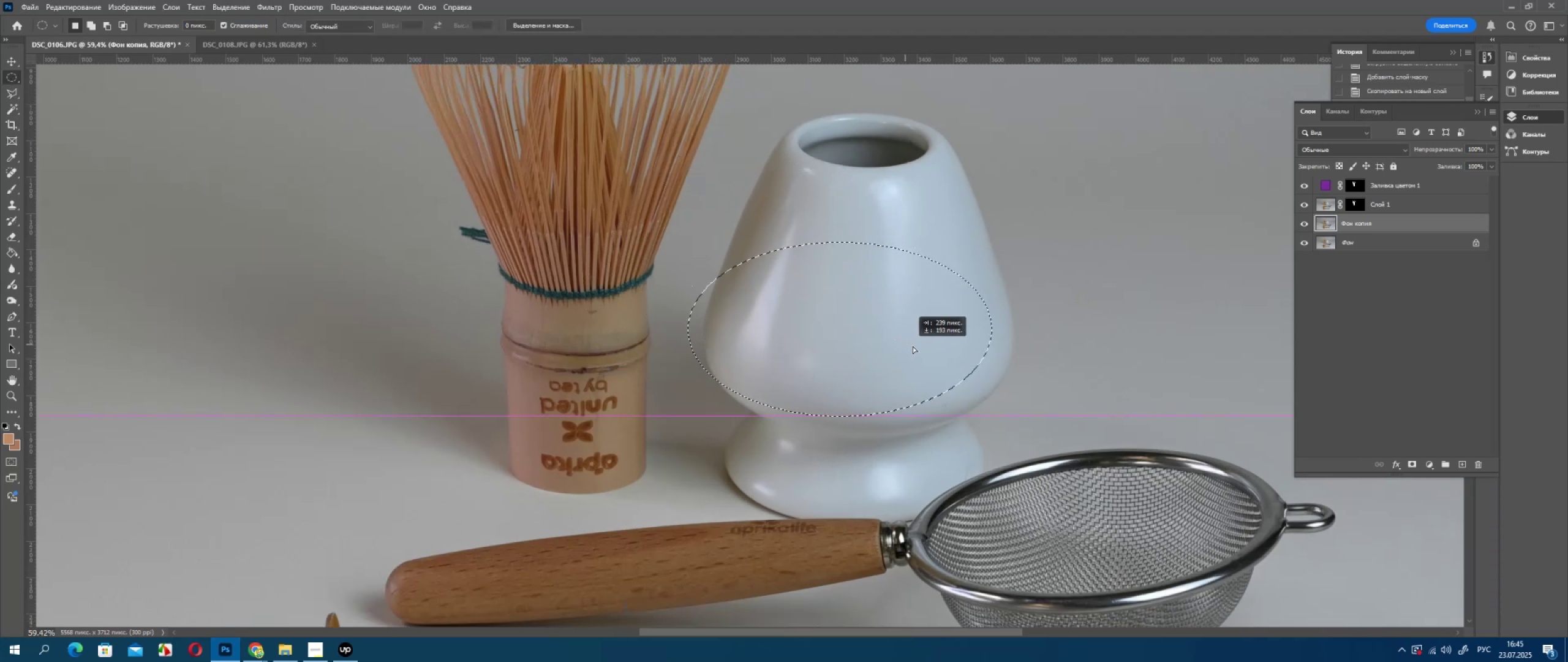 
hold_key(key=AltLeft, duration=1.06)
 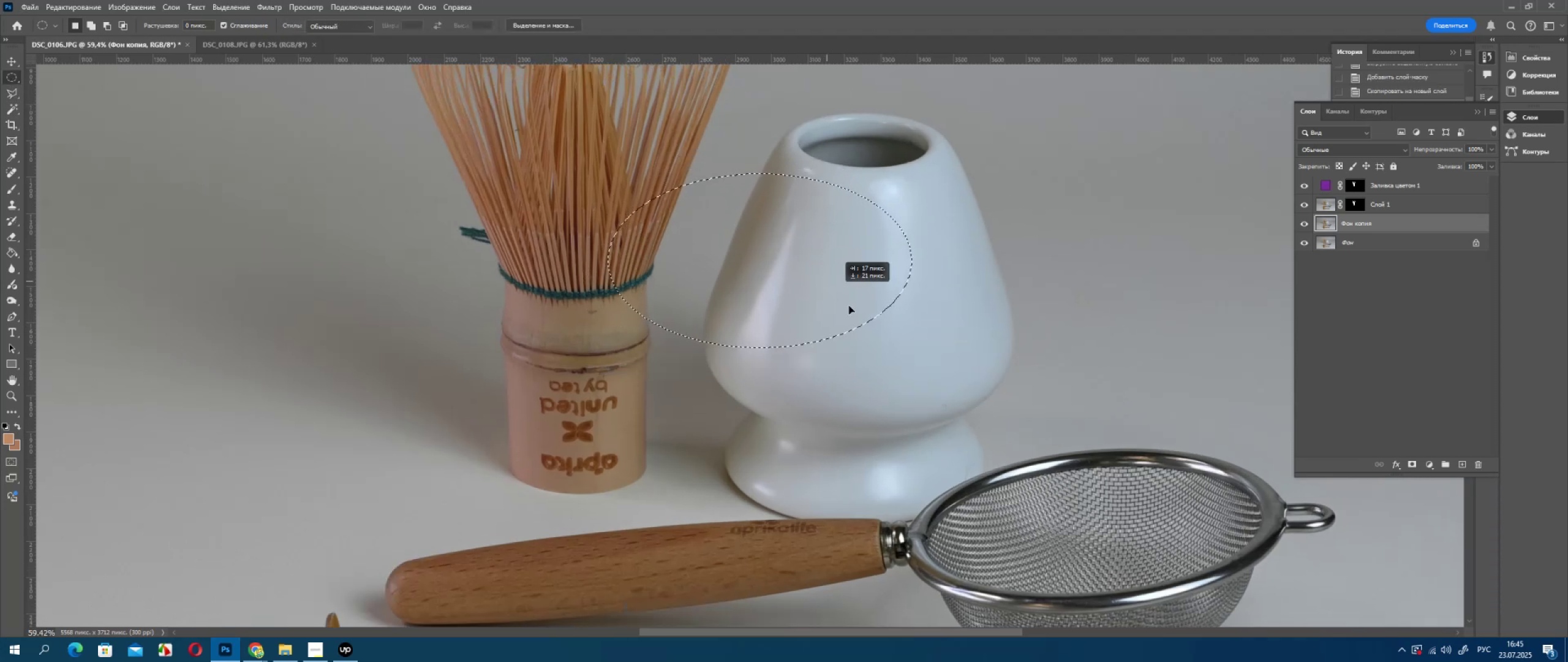 
left_click_drag(start_coordinate=[823, 276], to_coordinate=[919, 359])
 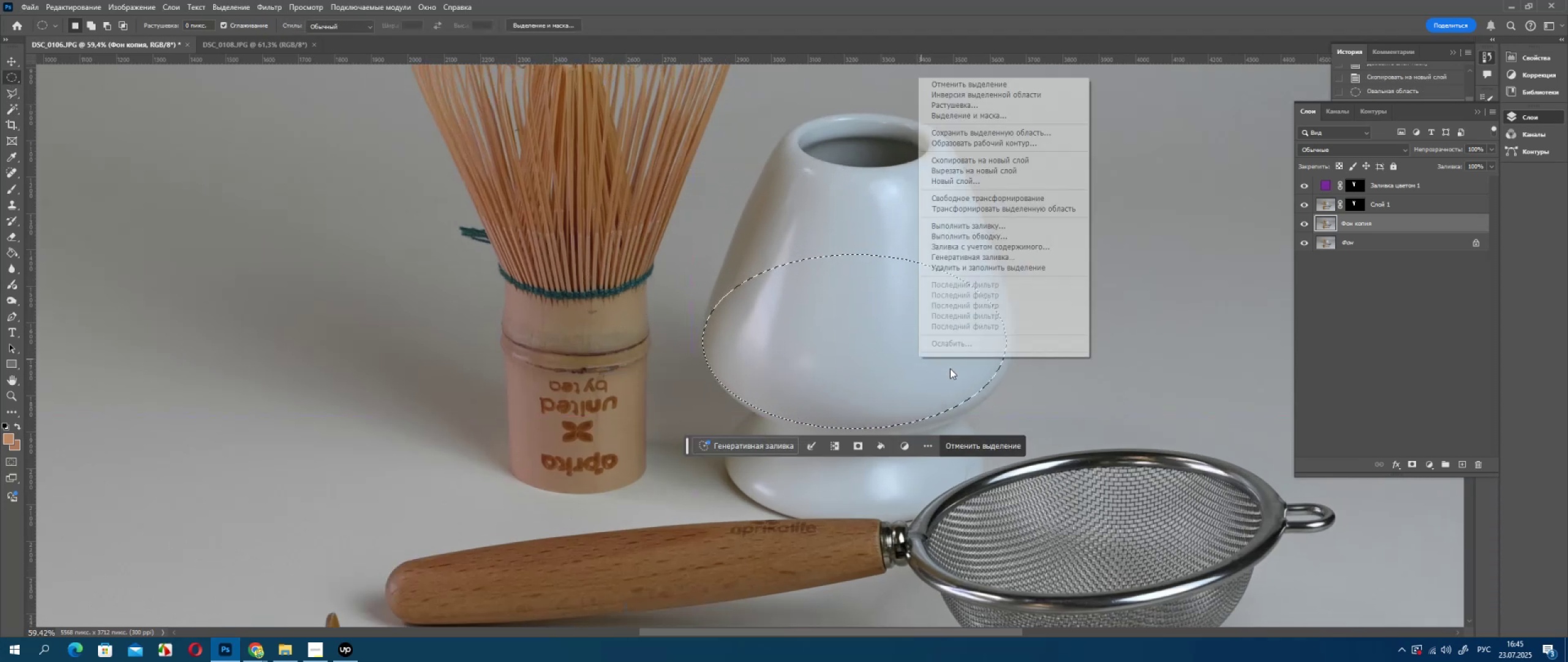 
right_click([918, 359])
 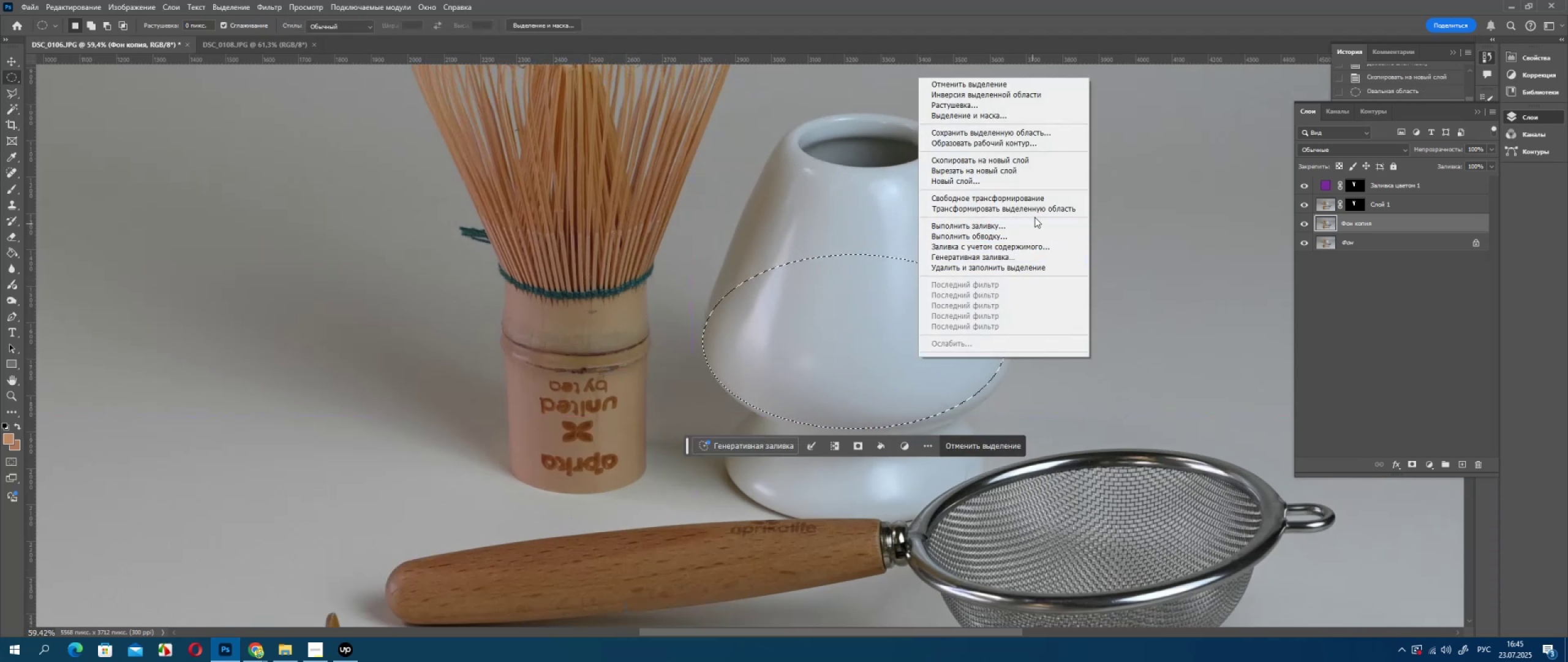 
left_click([1035, 213])
 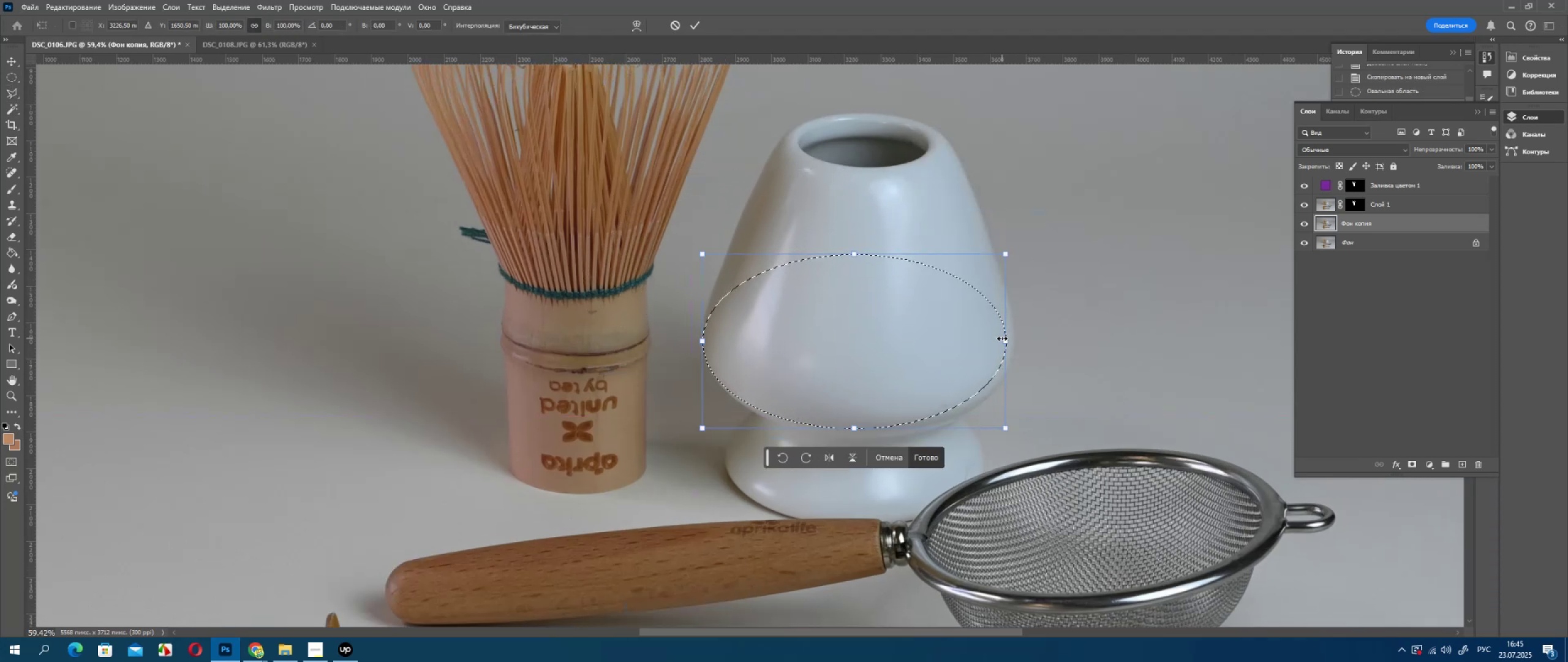 
left_click_drag(start_coordinate=[1002, 338], to_coordinate=[1012, 343])
 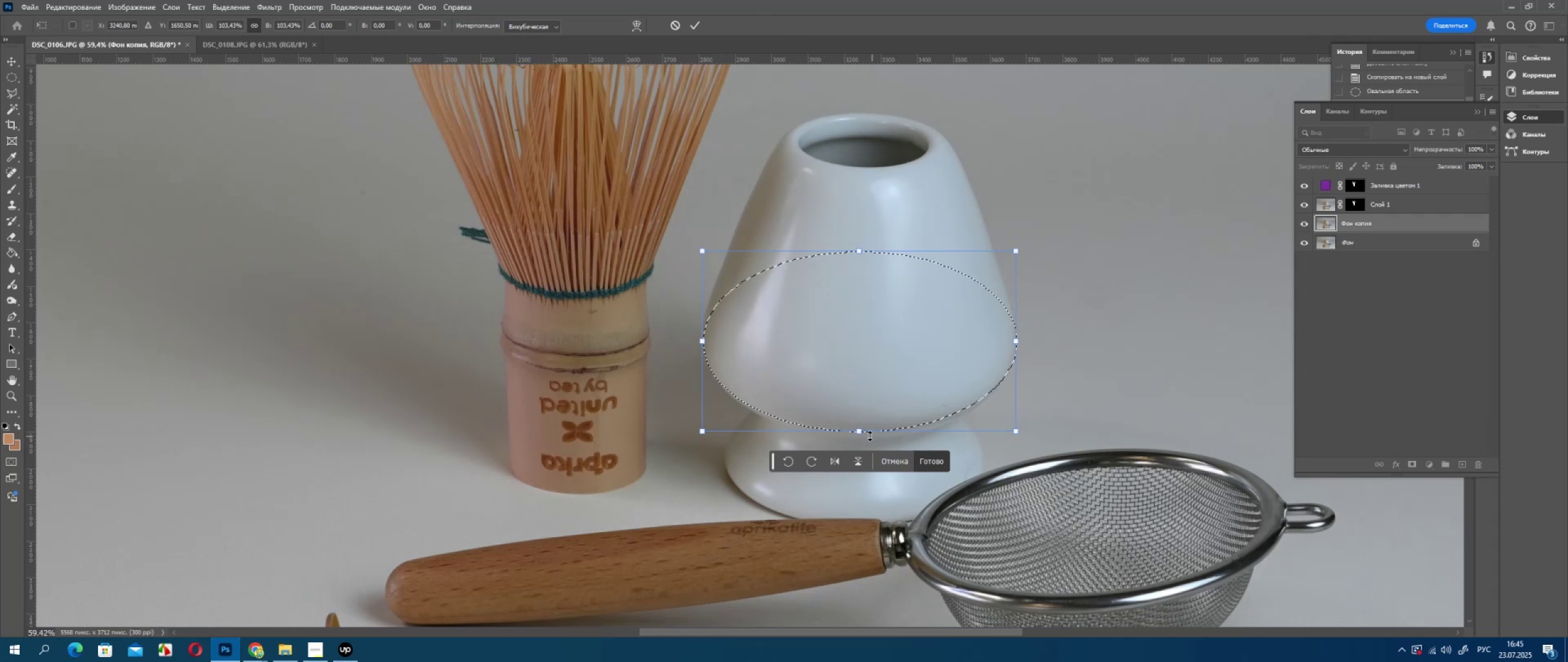 
left_click_drag(start_coordinate=[856, 436], to_coordinate=[857, 440])
 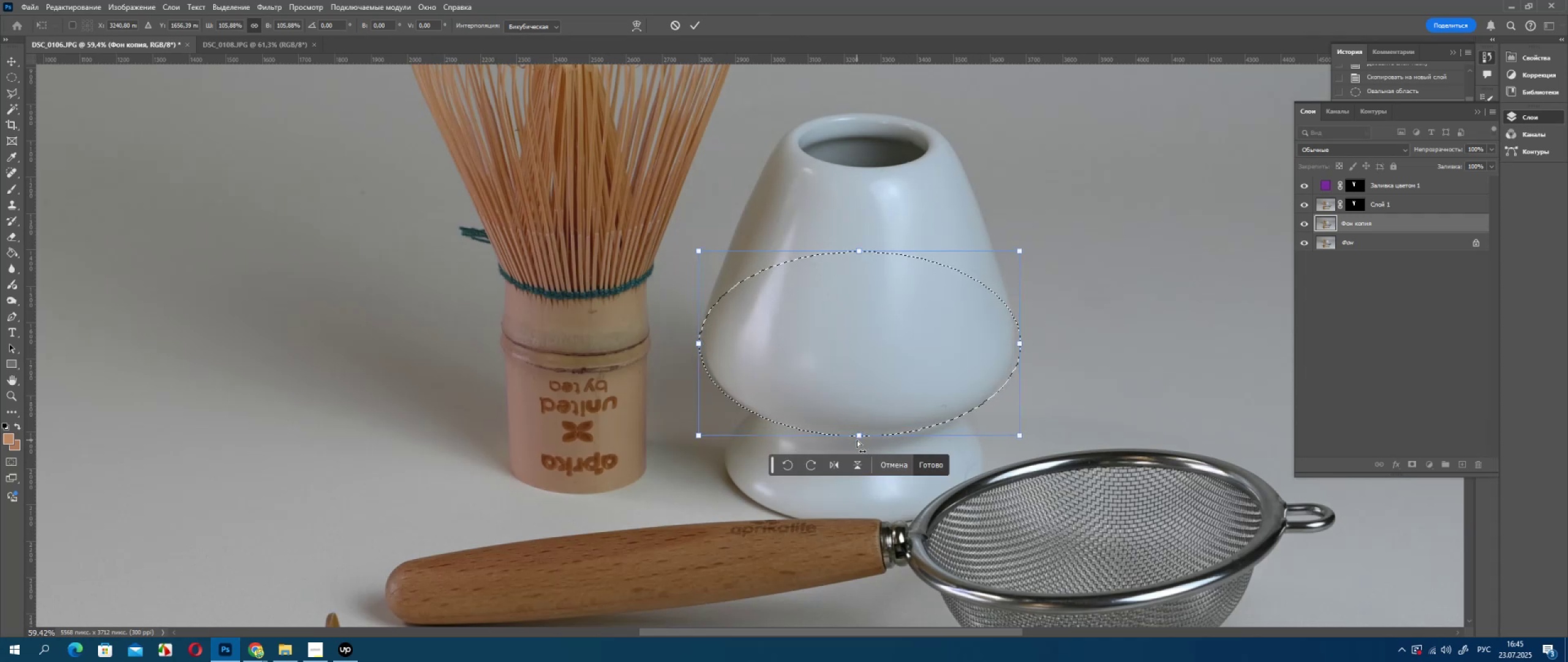 
key(Control+ControlLeft)
 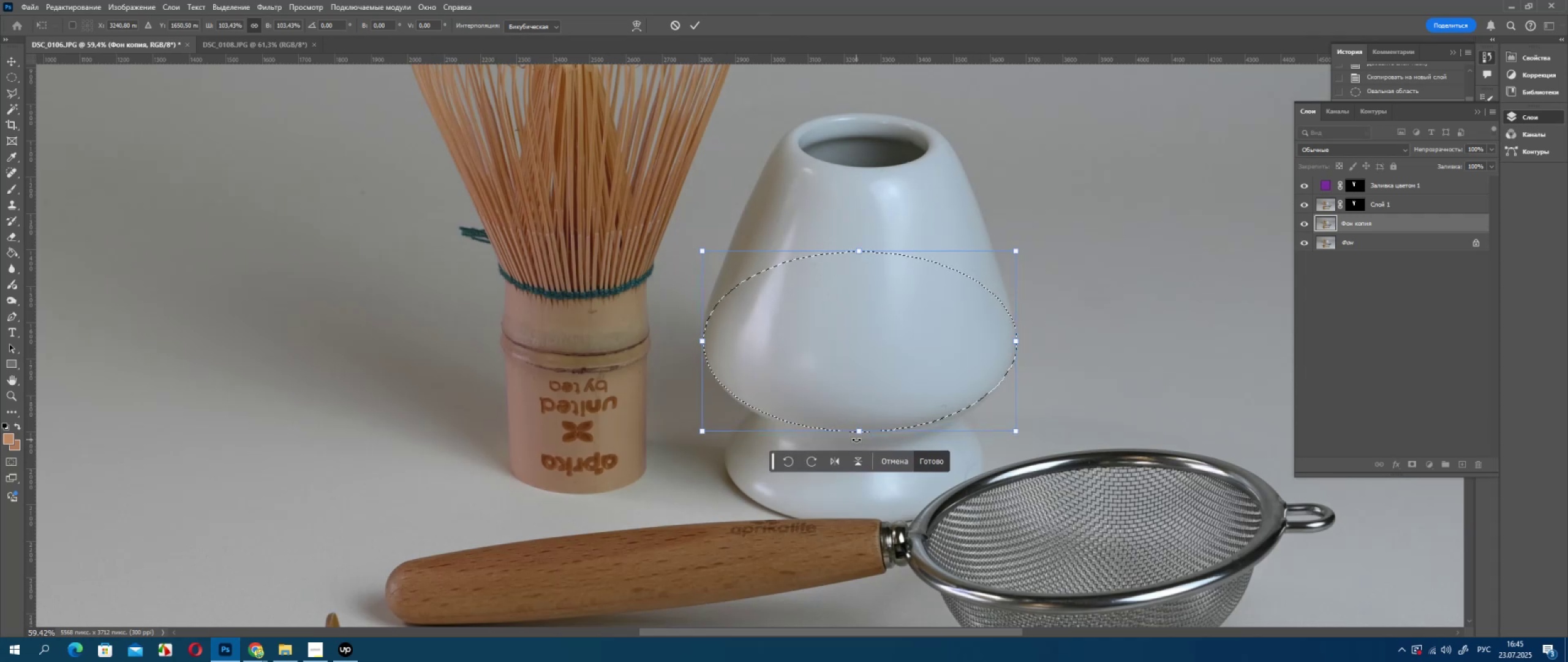 
key(Control+Z)
 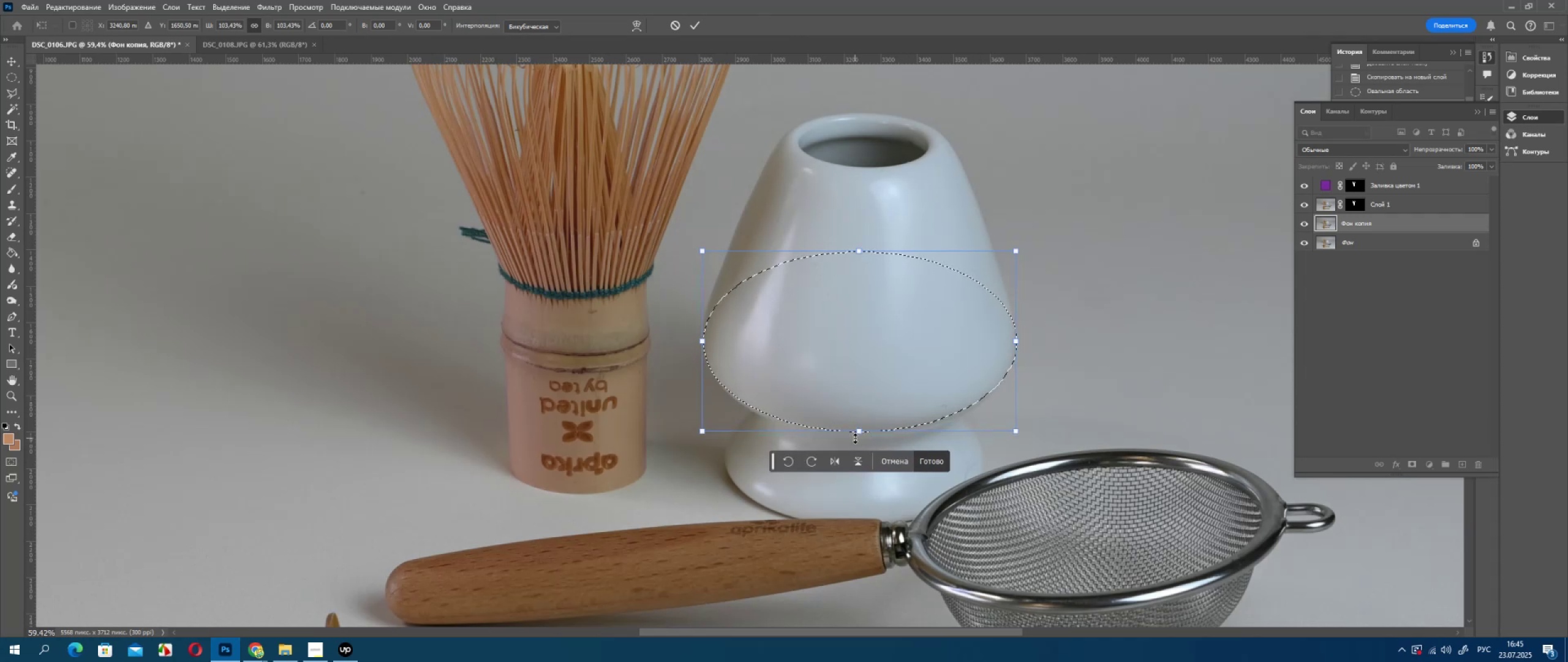 
hold_key(key=AltLeft, duration=0.48)
 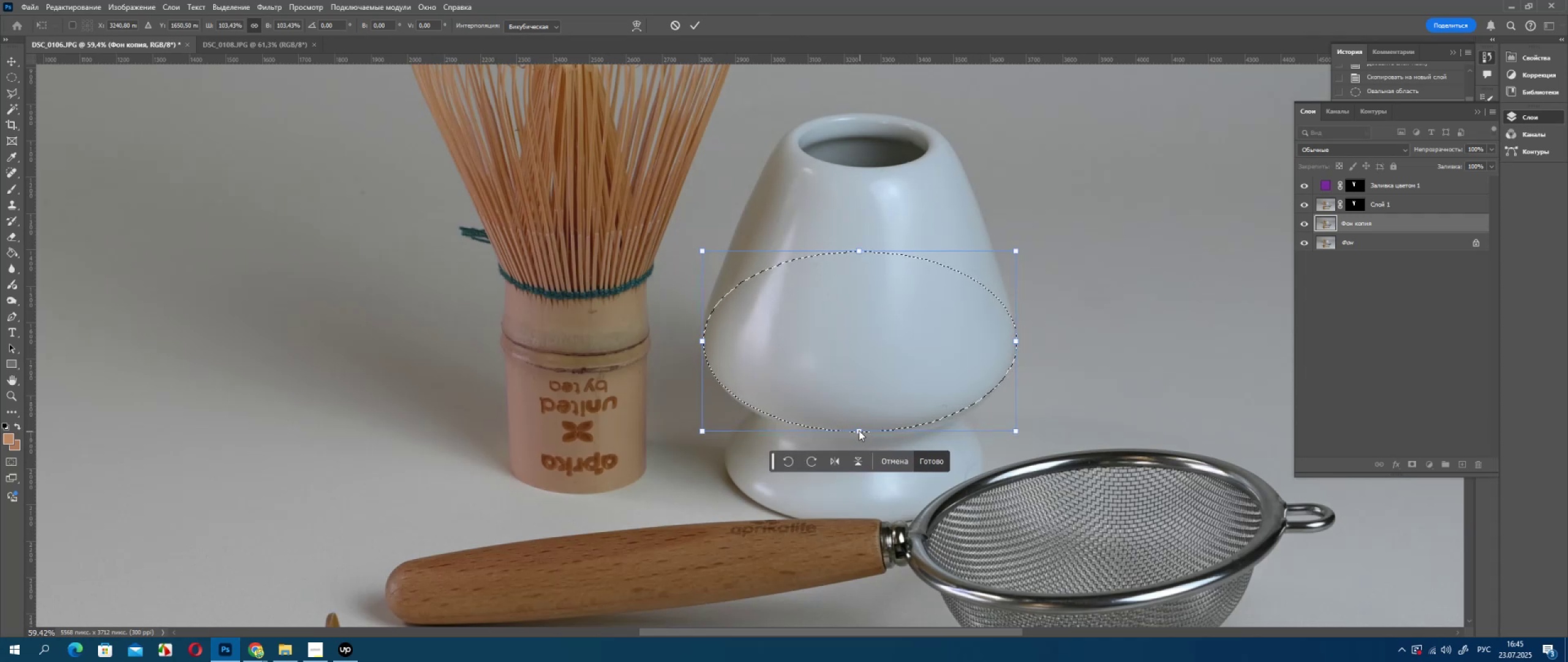 
hold_key(key=ShiftLeft, duration=1.5)
left_click([858, 428])
 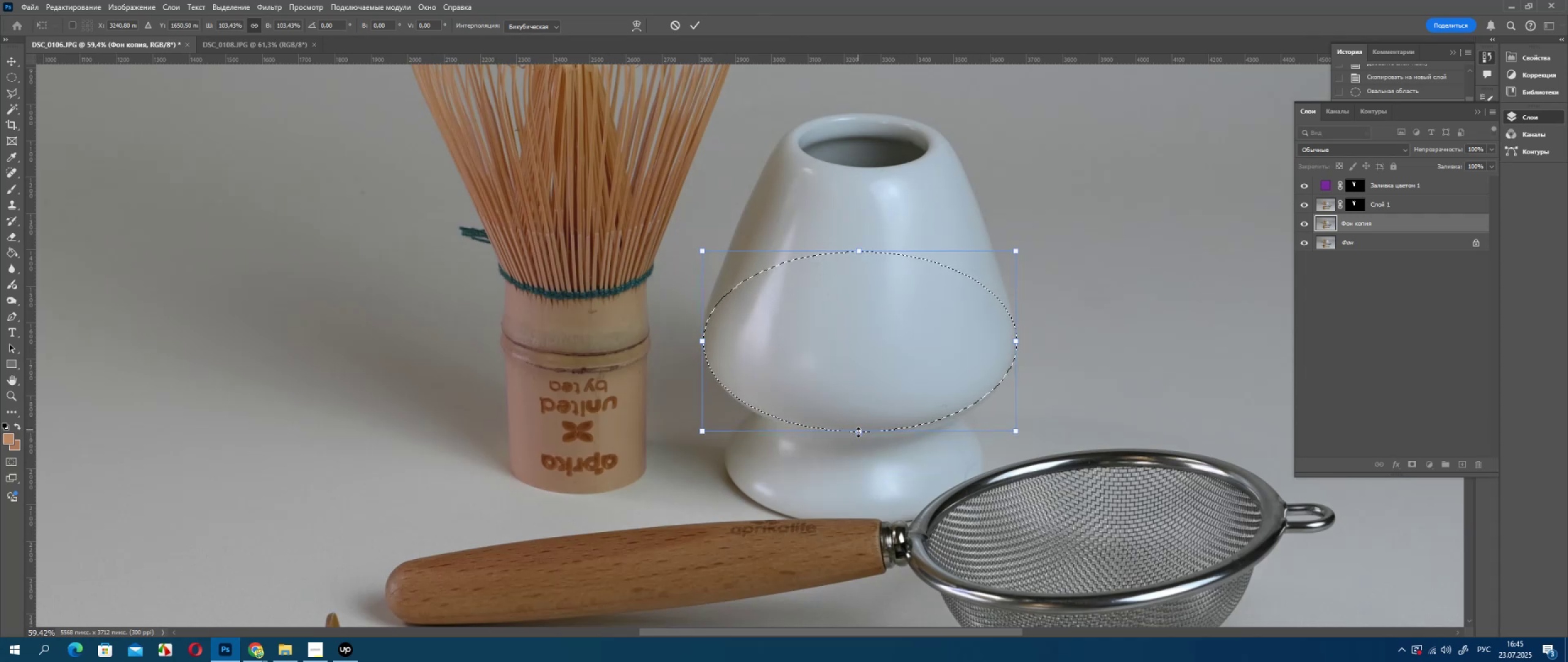 
left_click_drag(start_coordinate=[858, 430], to_coordinate=[860, 433])
 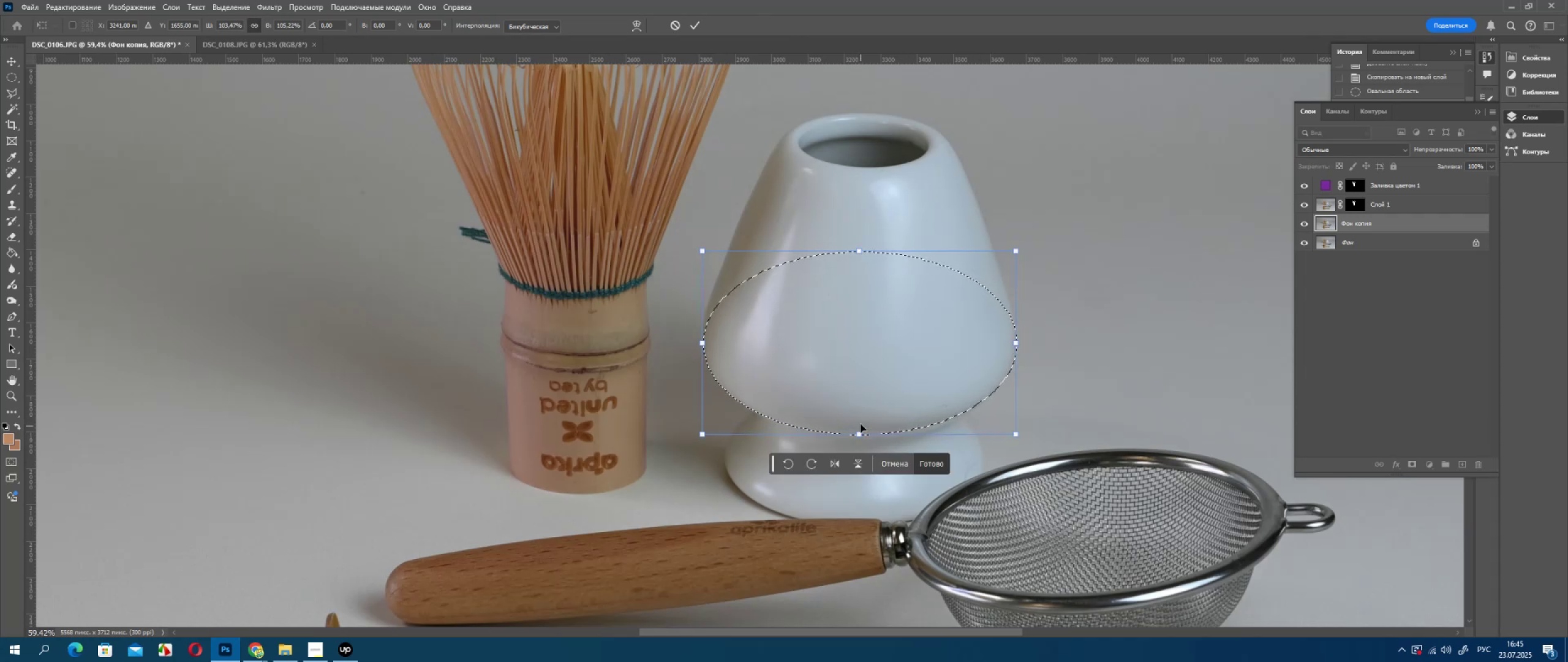 
hold_key(key=ShiftLeft, duration=0.78)
 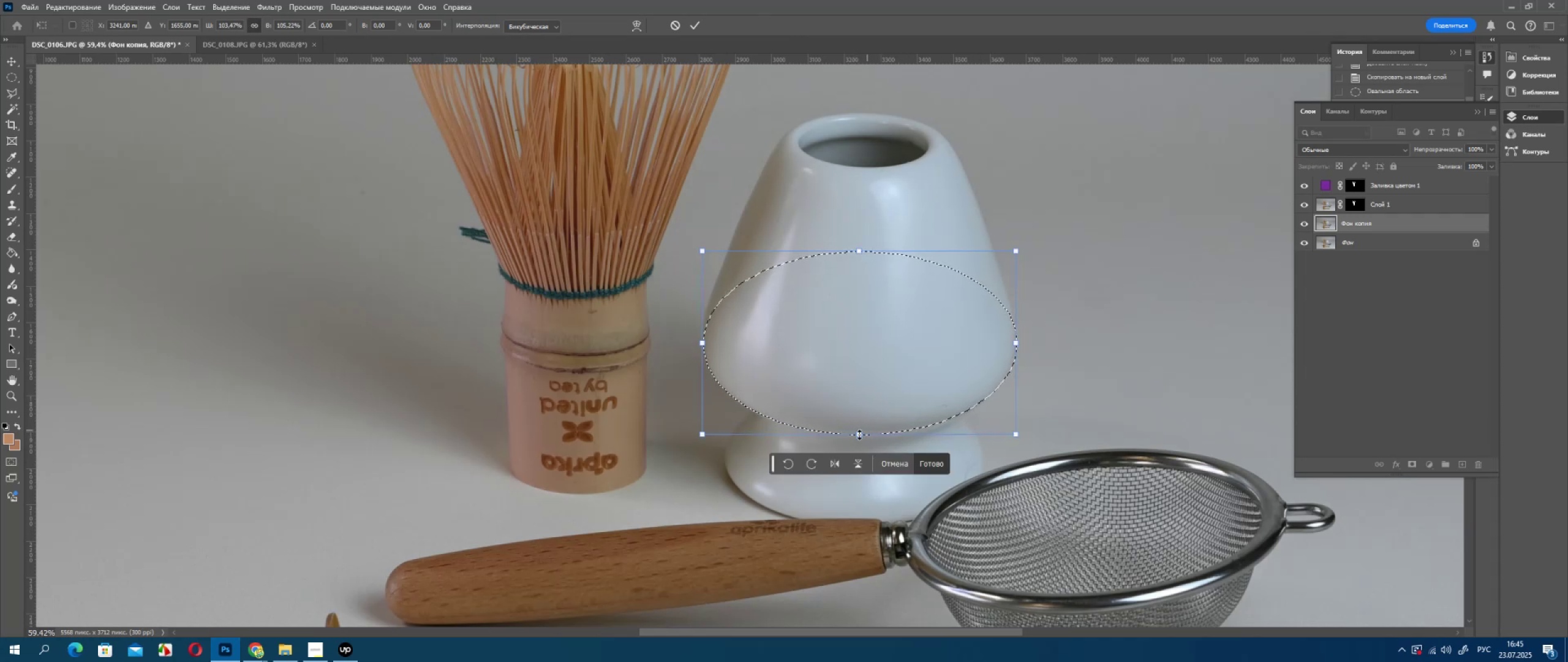 
hold_key(key=ShiftLeft, duration=1.54)
 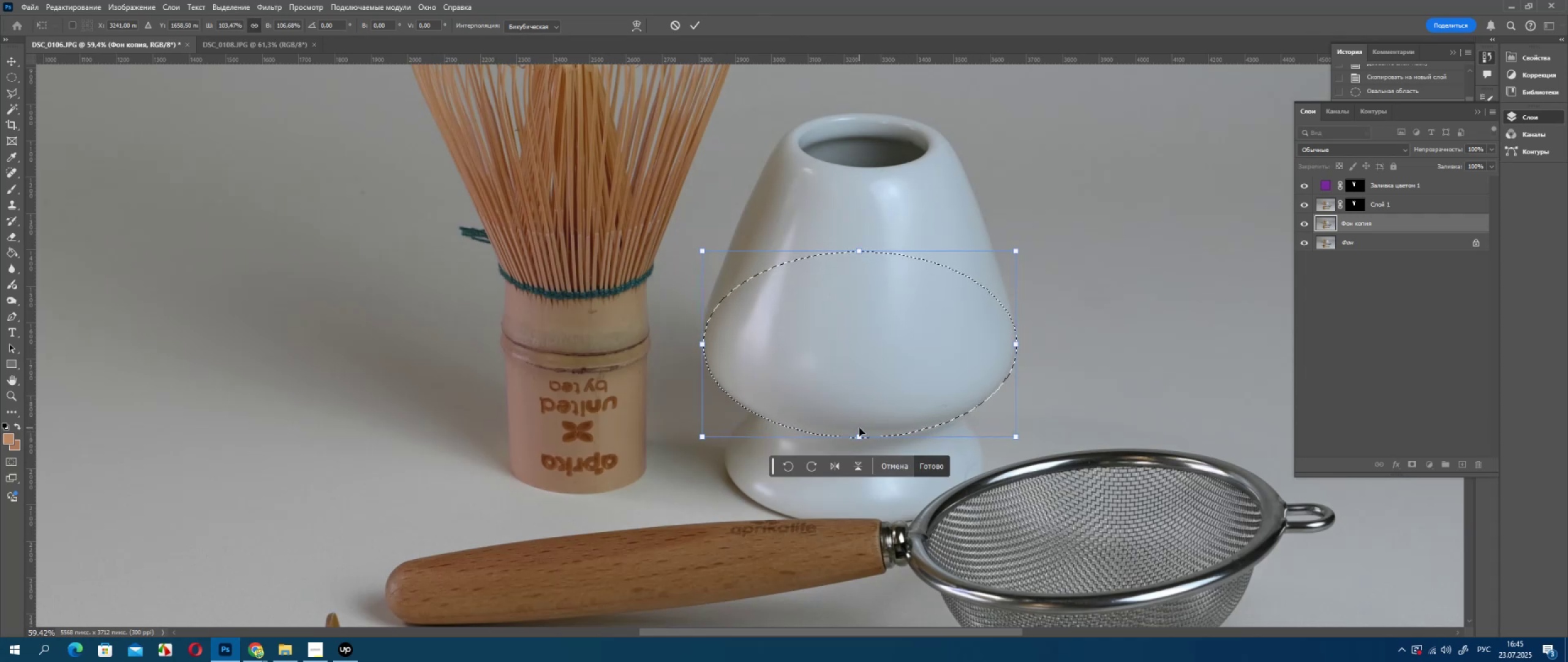 
key(Shift+ShiftLeft)
 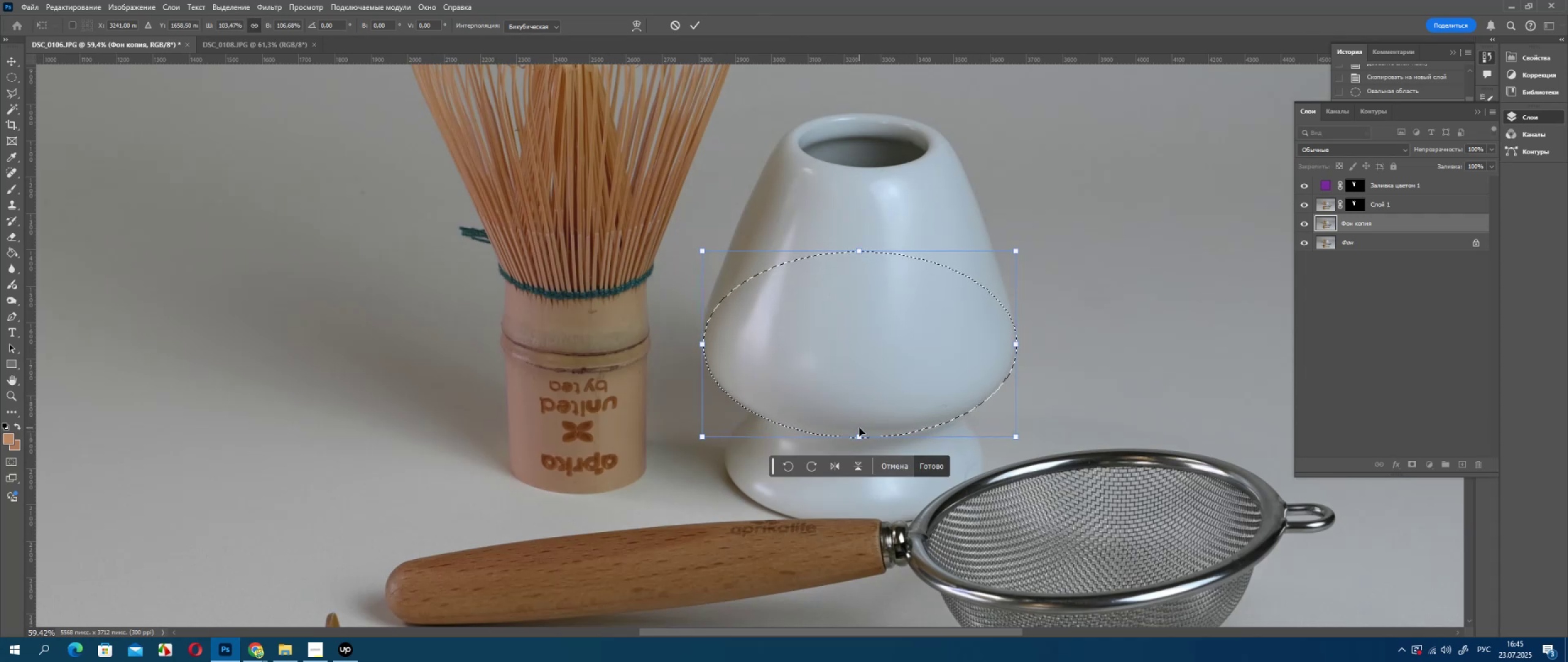 
key(Shift+ShiftLeft)
 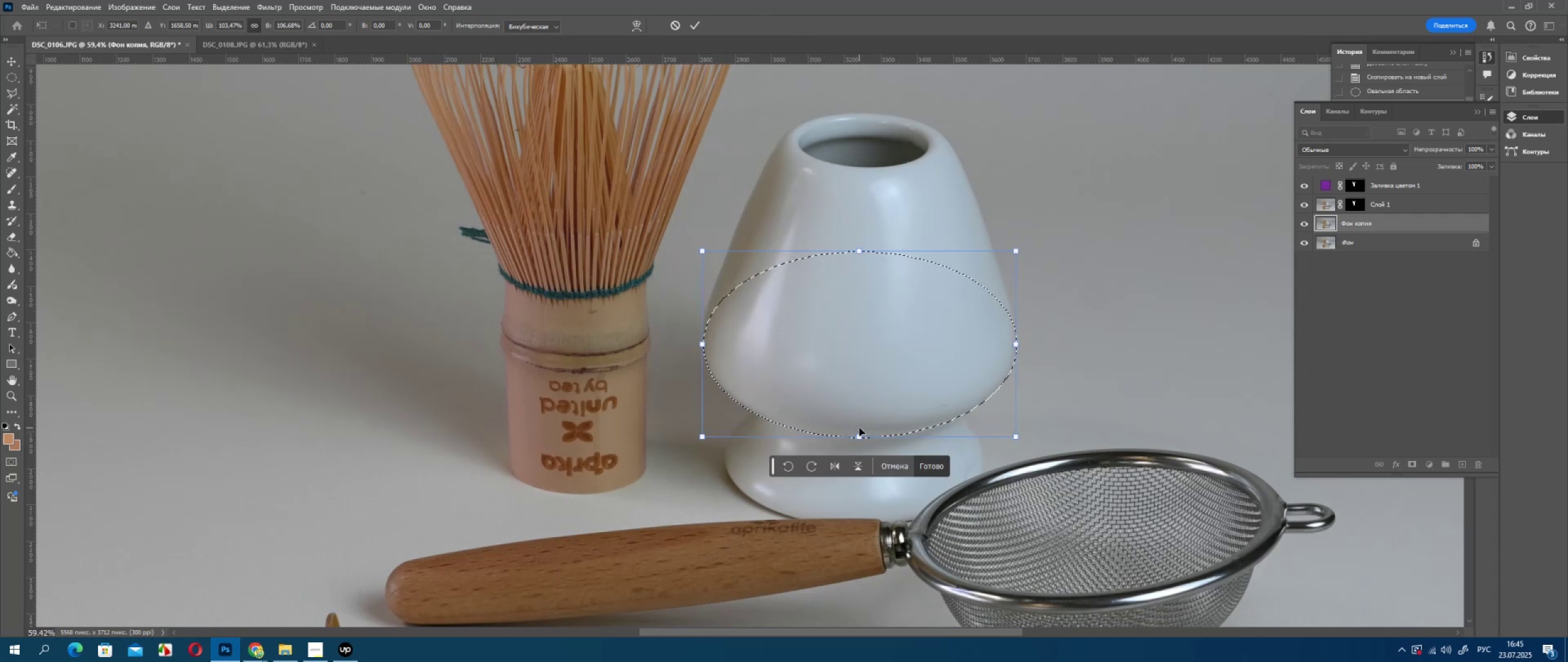 
key(Shift+ShiftLeft)
 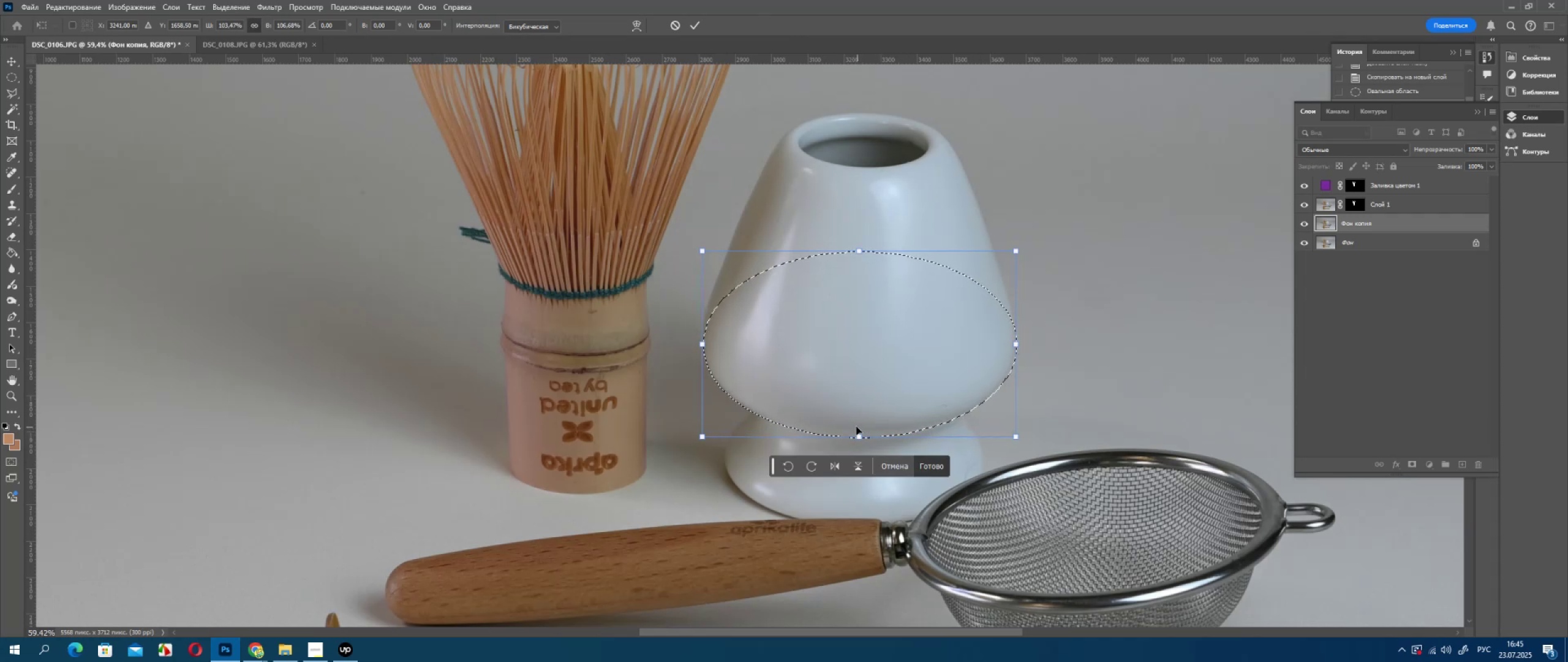 
key(Shift+ShiftLeft)
 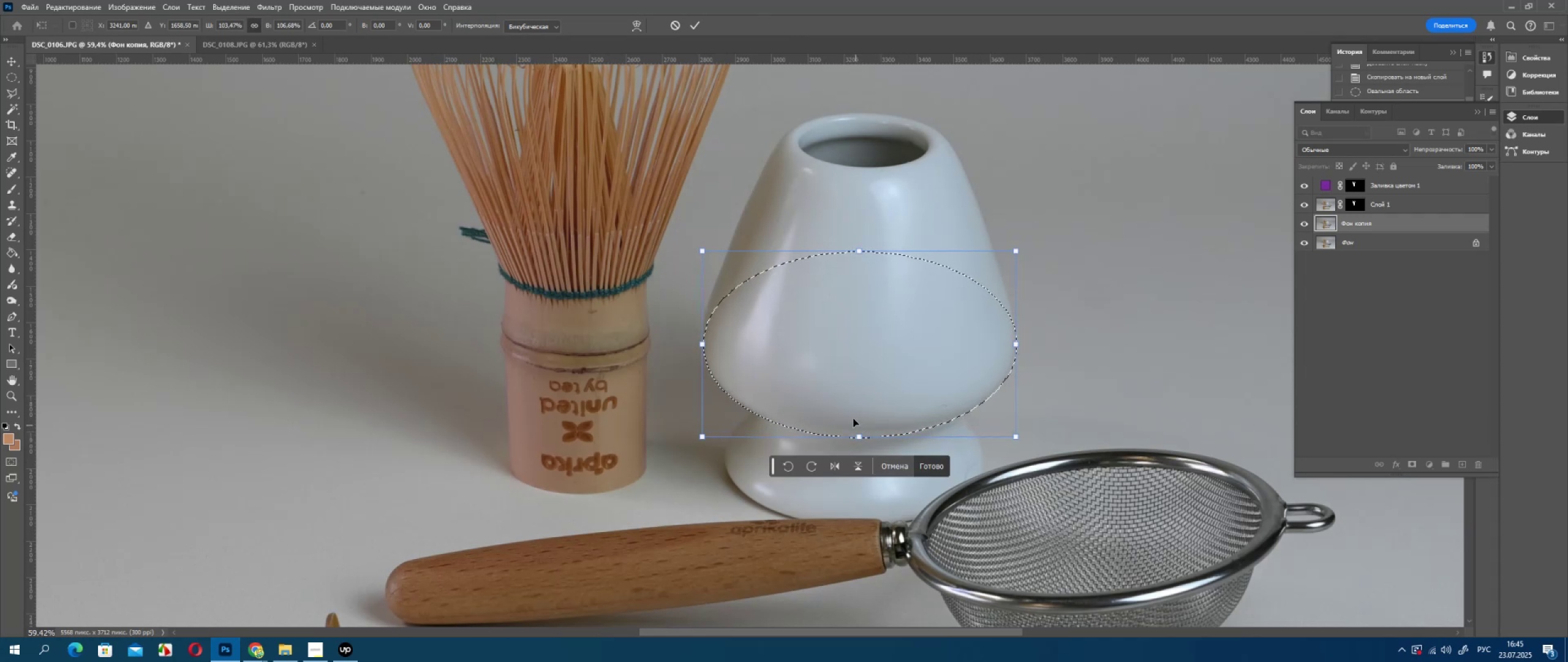 
key(Shift+ShiftLeft)
 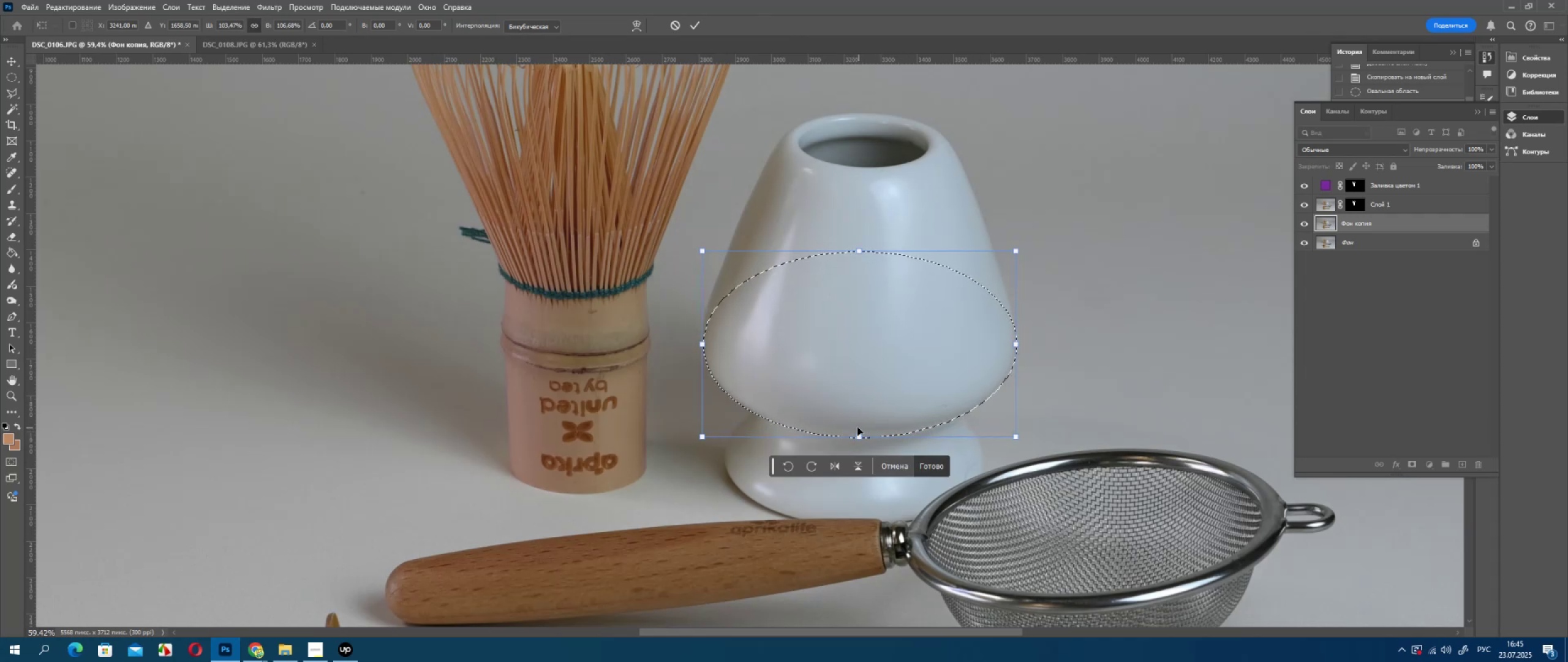 
key(Shift+ShiftLeft)
 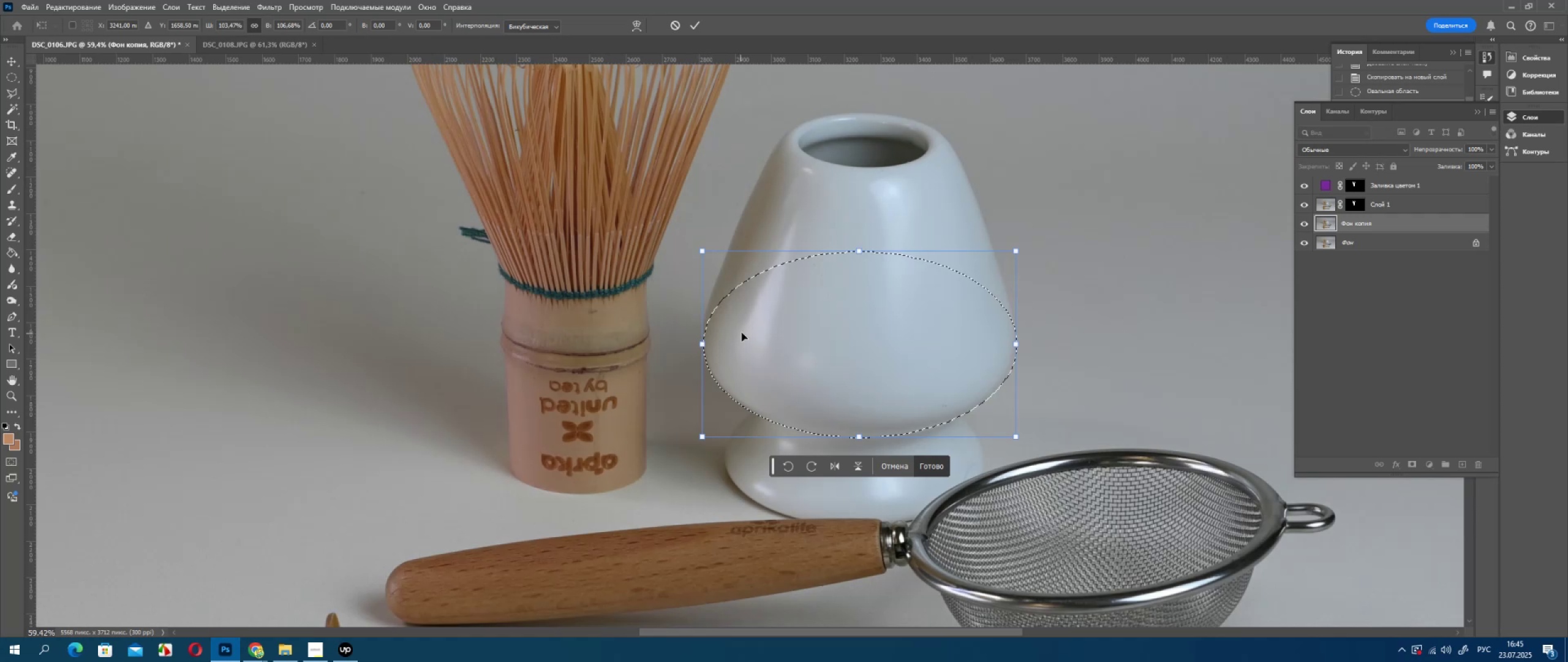 
key(ArrowUp)
 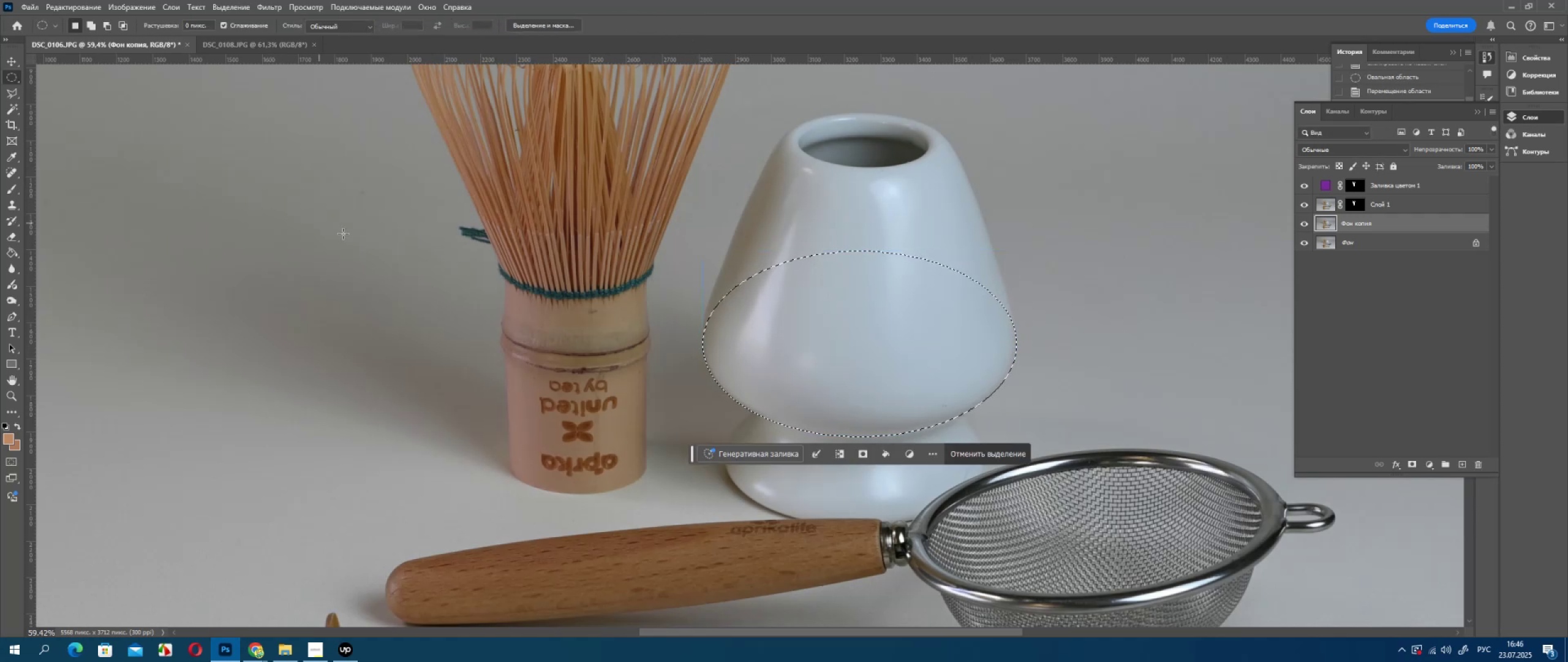 
hold_key(key=AltLeft, duration=0.63)
scroll: coordinate [720, 392], scroll_direction: up, amount: 10.0
 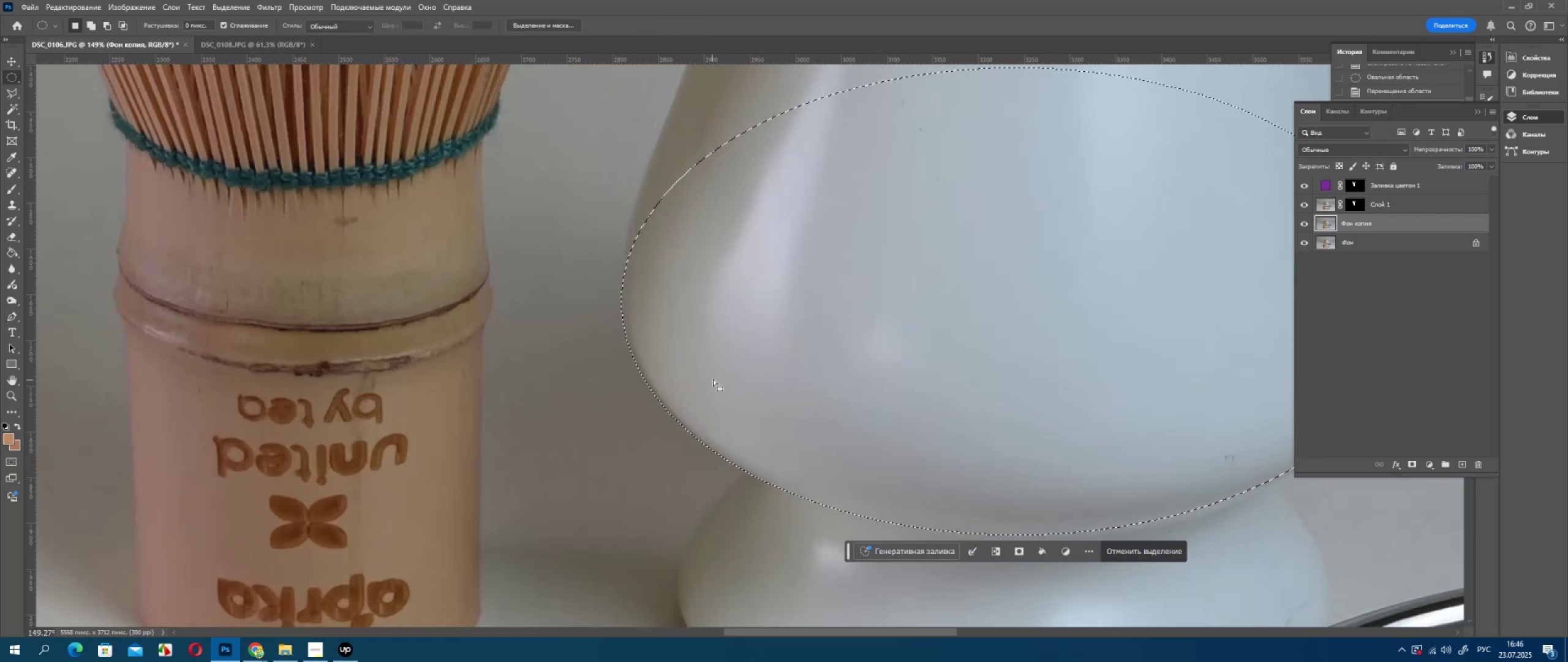 
hold_key(key=AltLeft, duration=0.54)
scroll: coordinate [779, 364], scroll_direction: down, amount: 6.0
 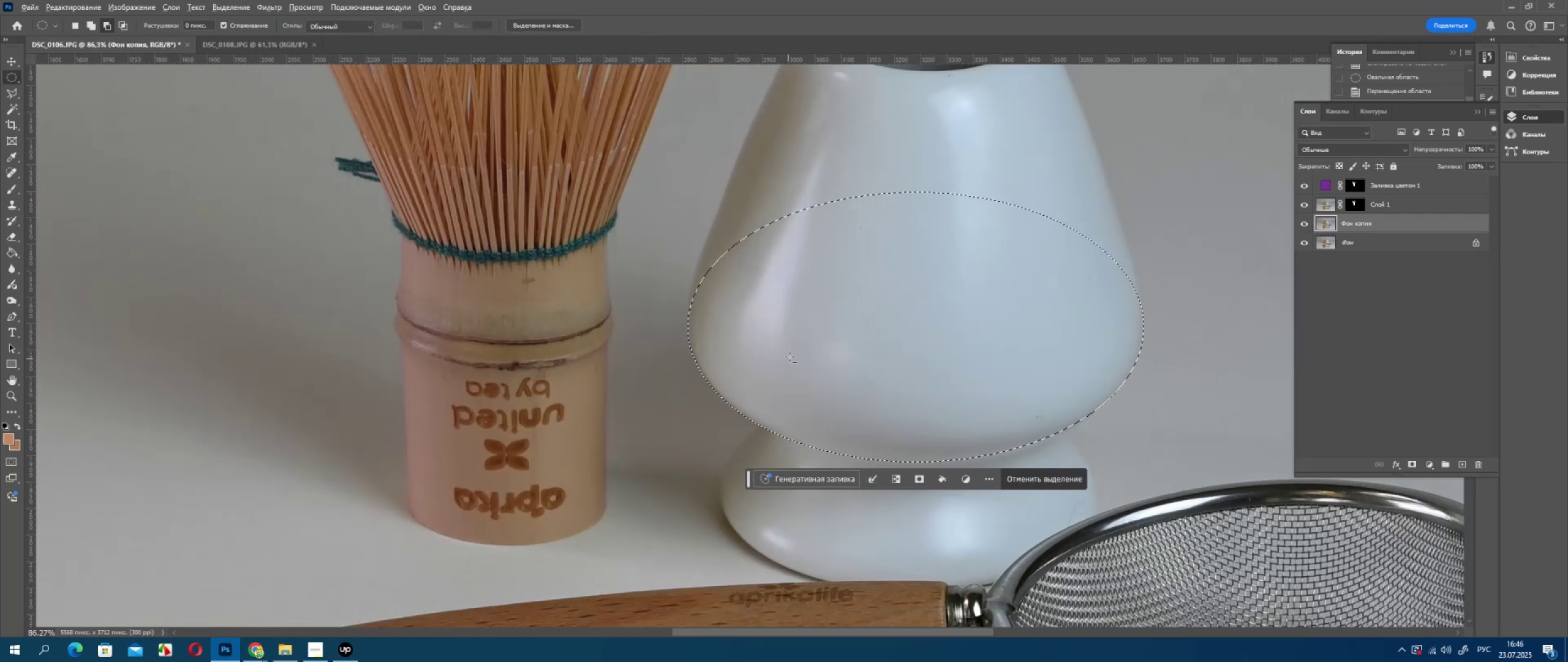 
hold_key(key=AltLeft, duration=0.3)
scroll: coordinate [790, 356], scroll_direction: up, amount: 3.0
 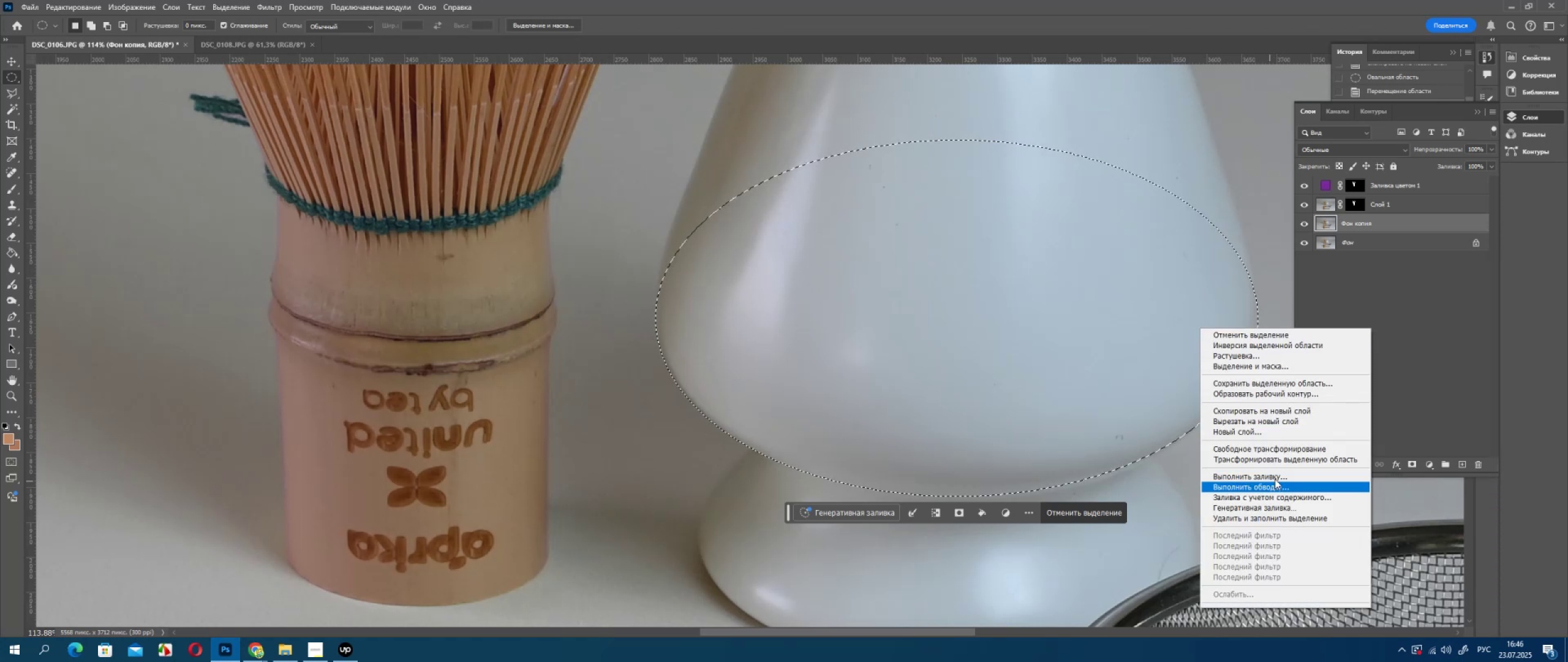 
left_click([1278, 460])
 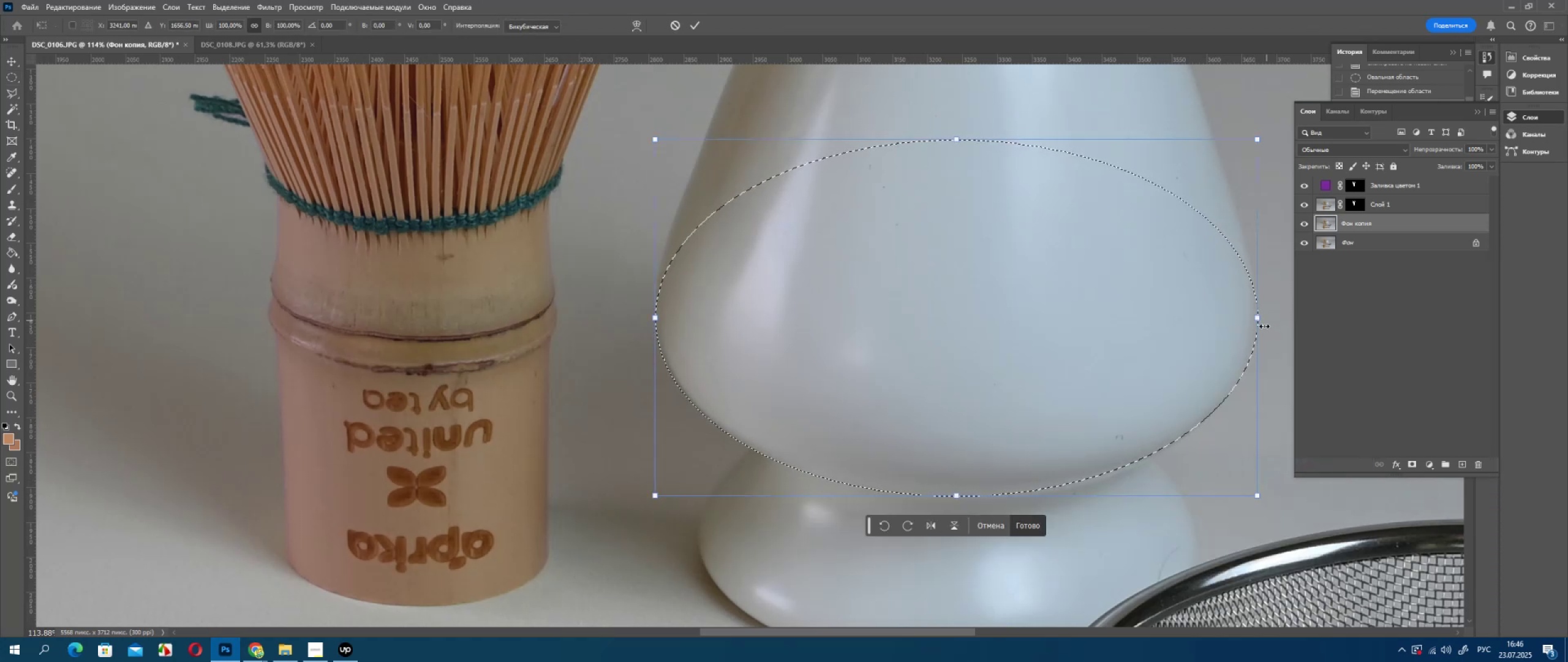 
hold_key(key=ShiftLeft, duration=1.5)
left_click_drag(start_coordinate=[1257, 321], to_coordinate=[1254, 321])
 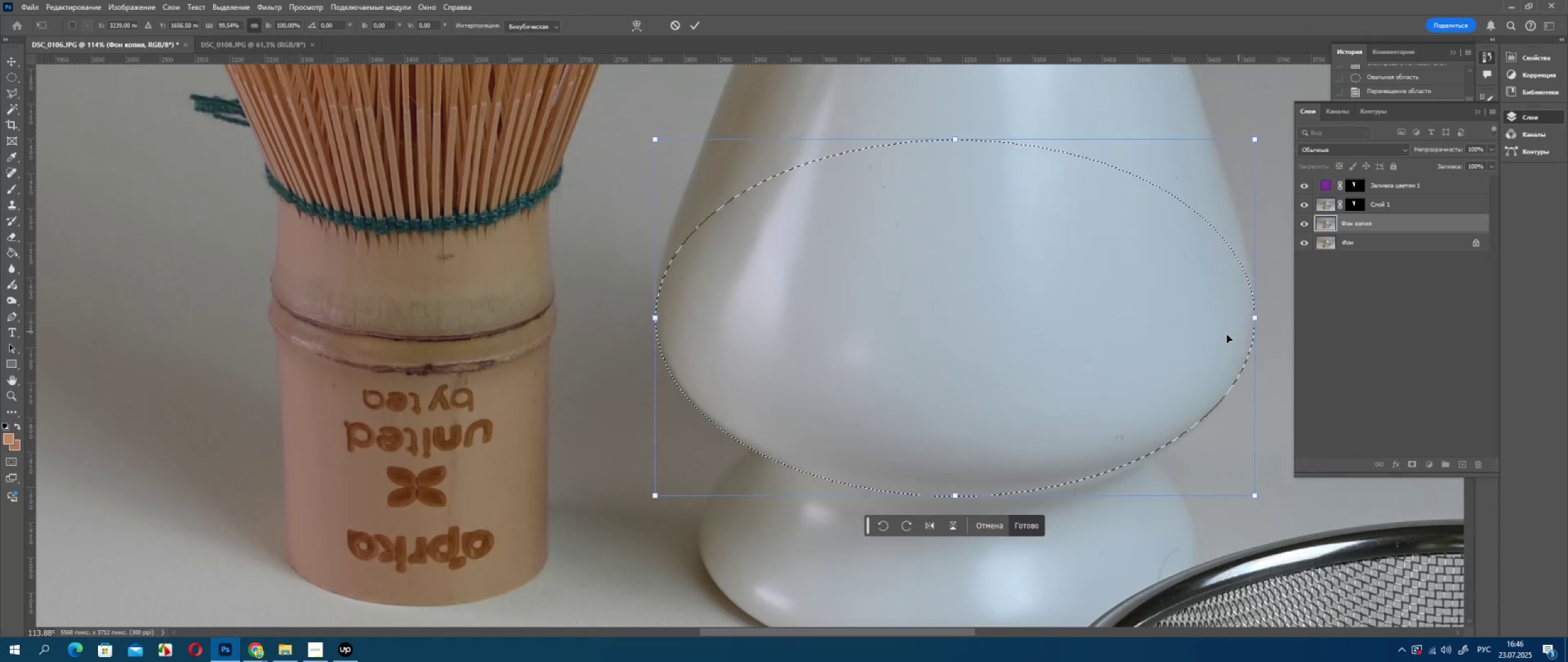 
hold_key(key=ShiftLeft, duration=0.46)
 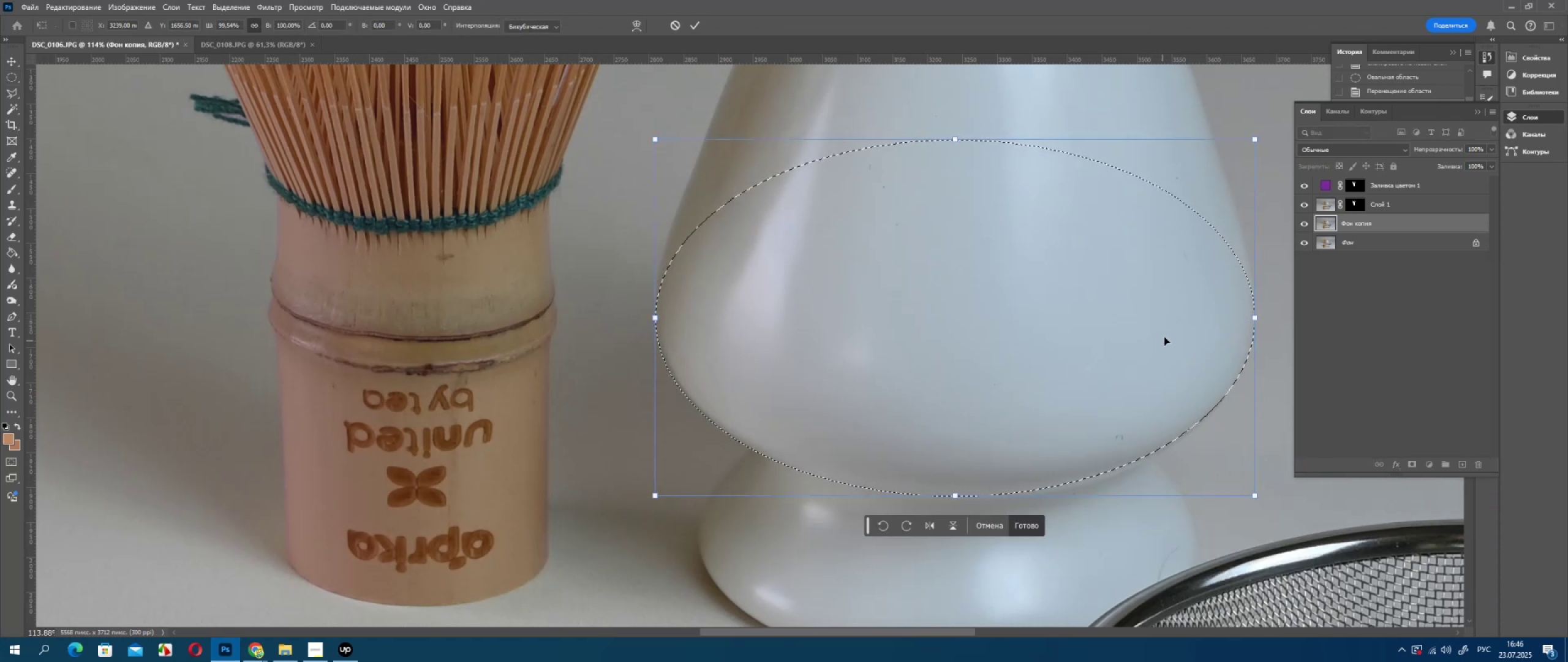 
key(ArrowRight)
 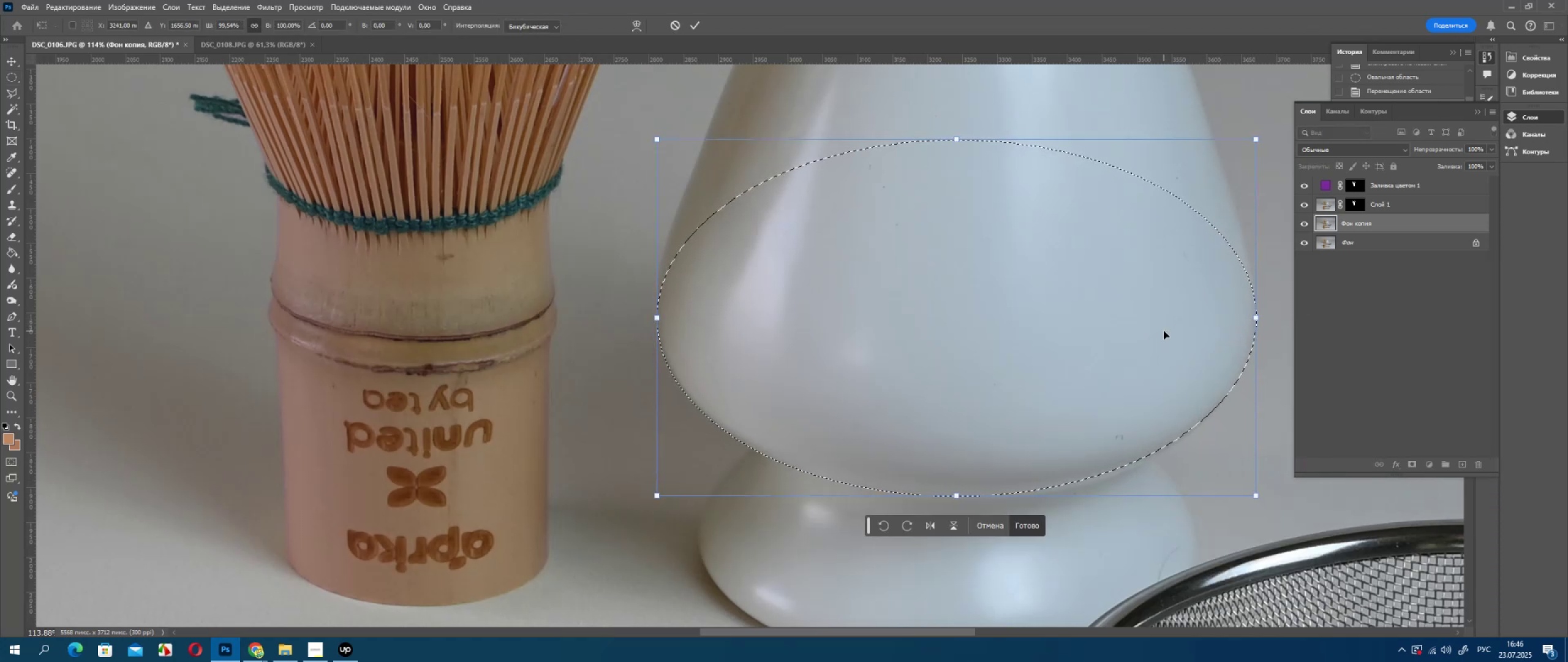 
key(ArrowRight)
 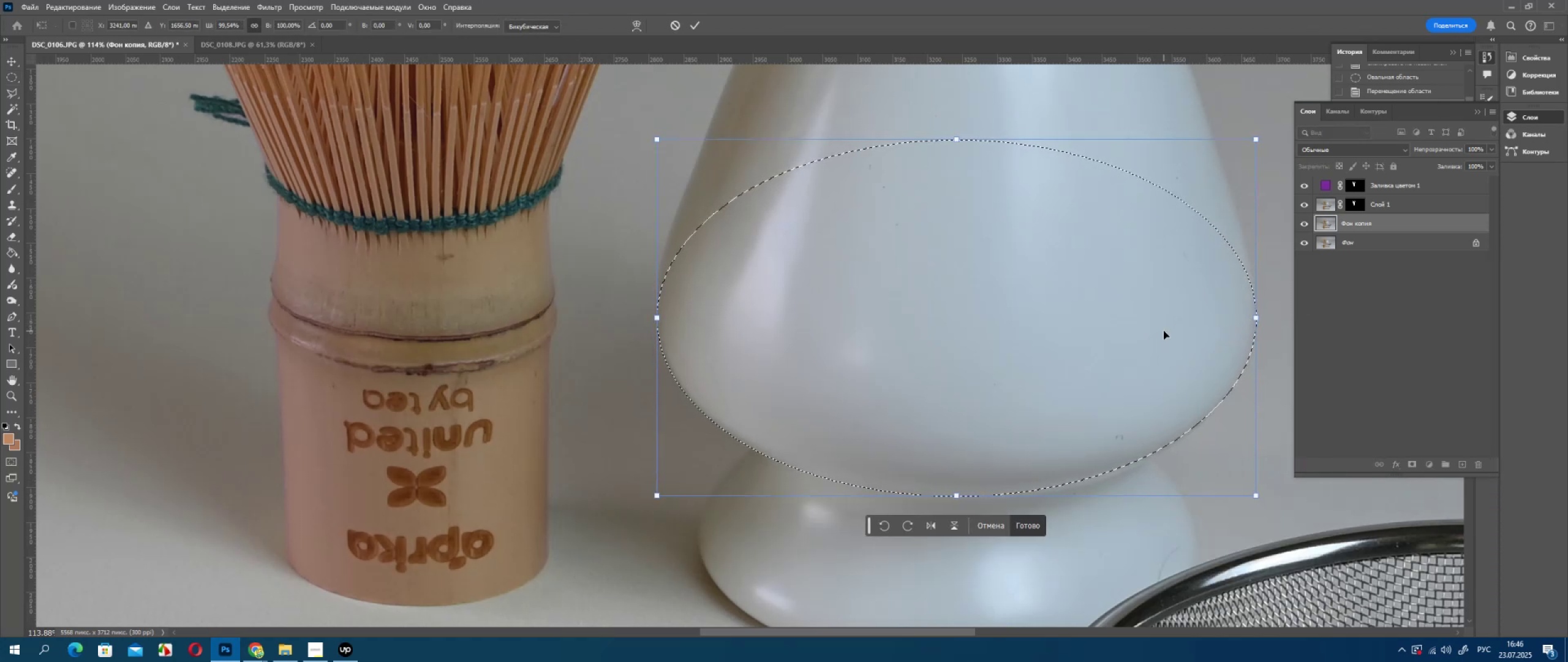 
key(ArrowRight)
 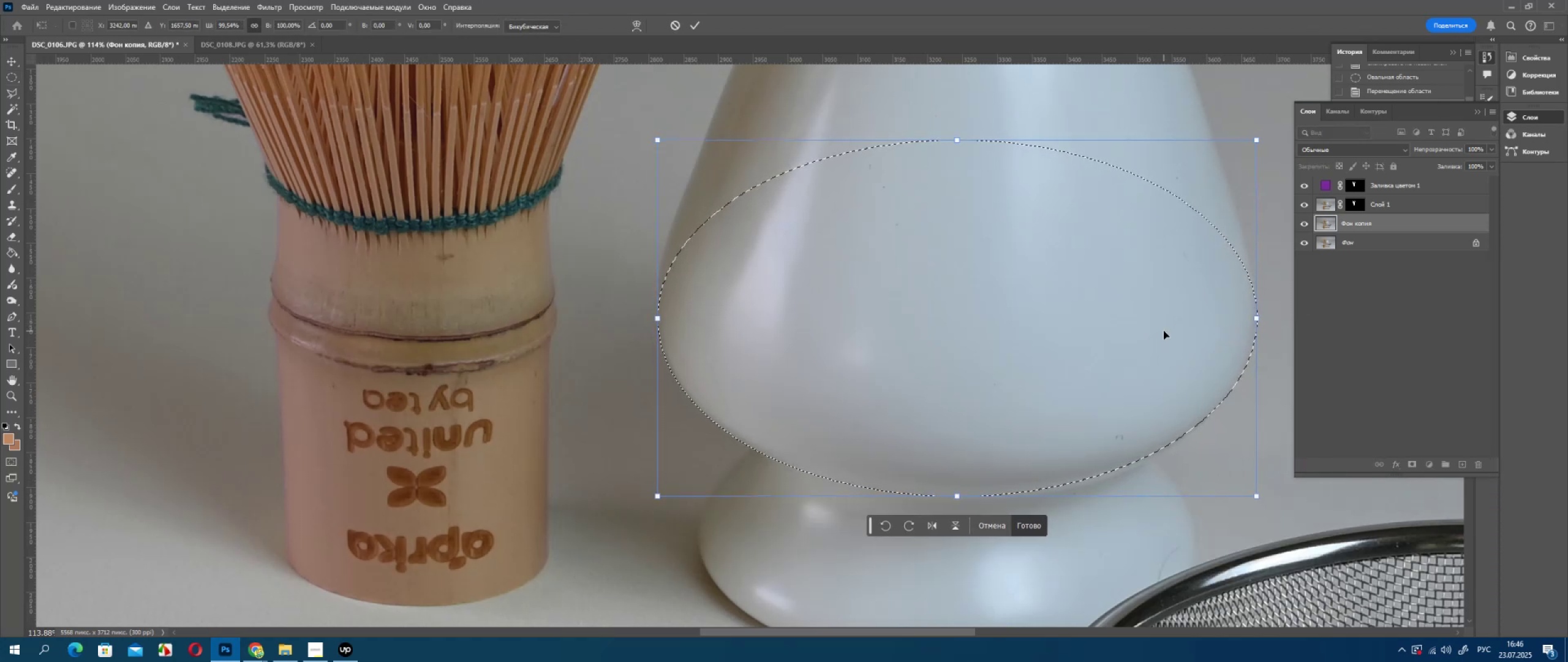 
key(ArrowDown)
 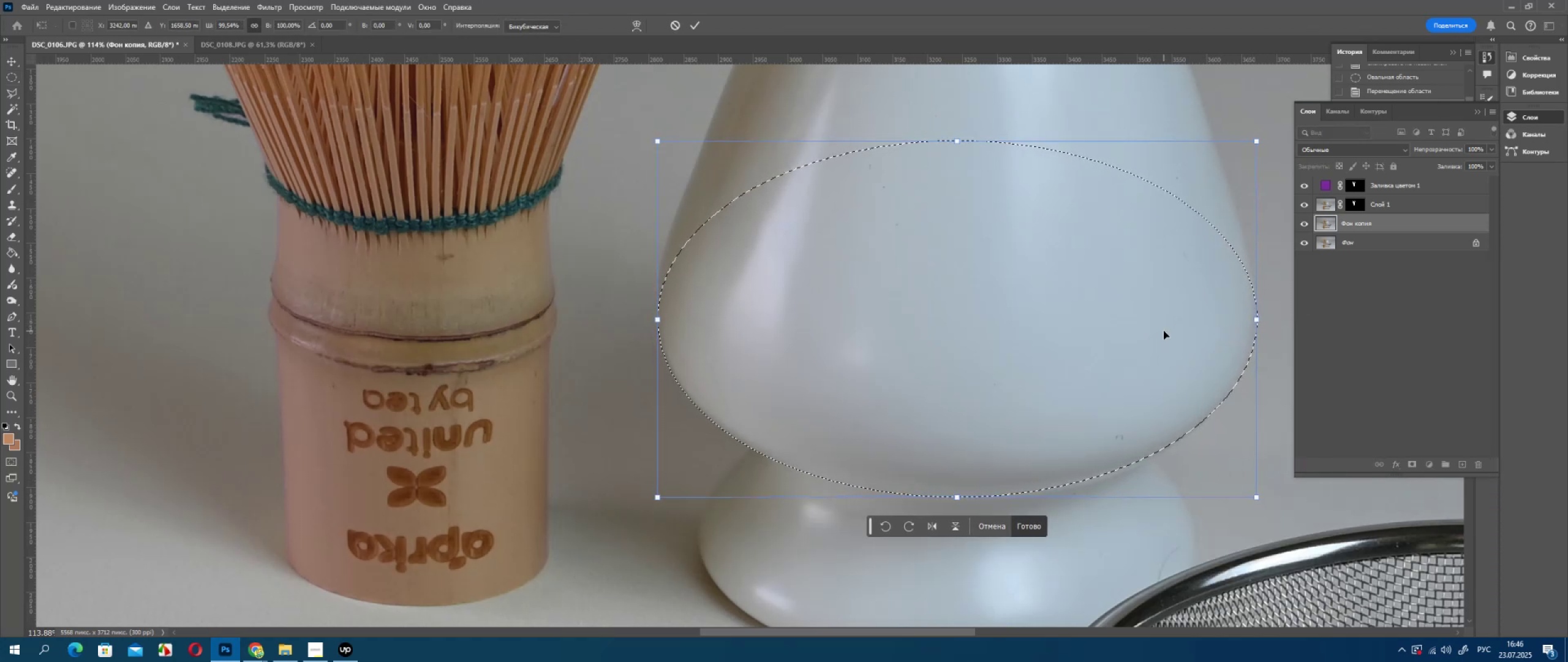 
key(ArrowDown)
 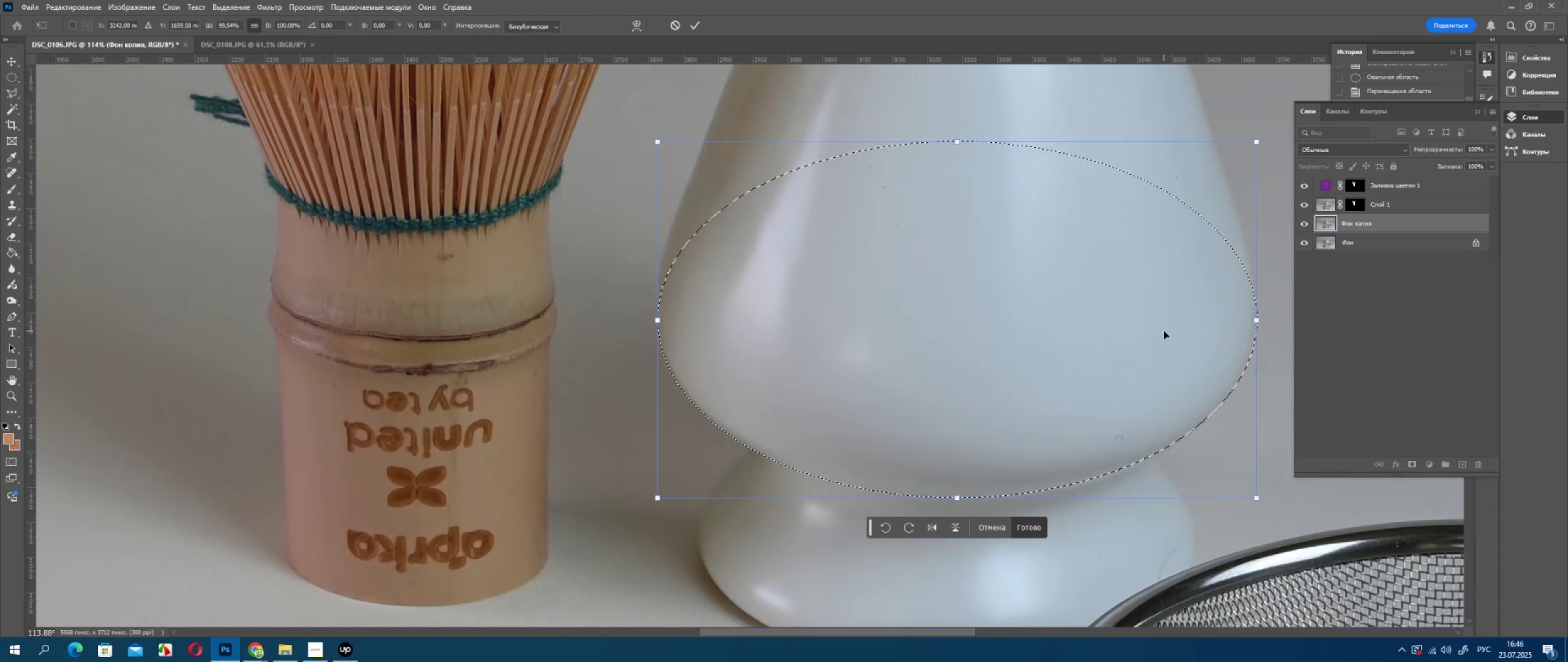 
key(ArrowDown)
 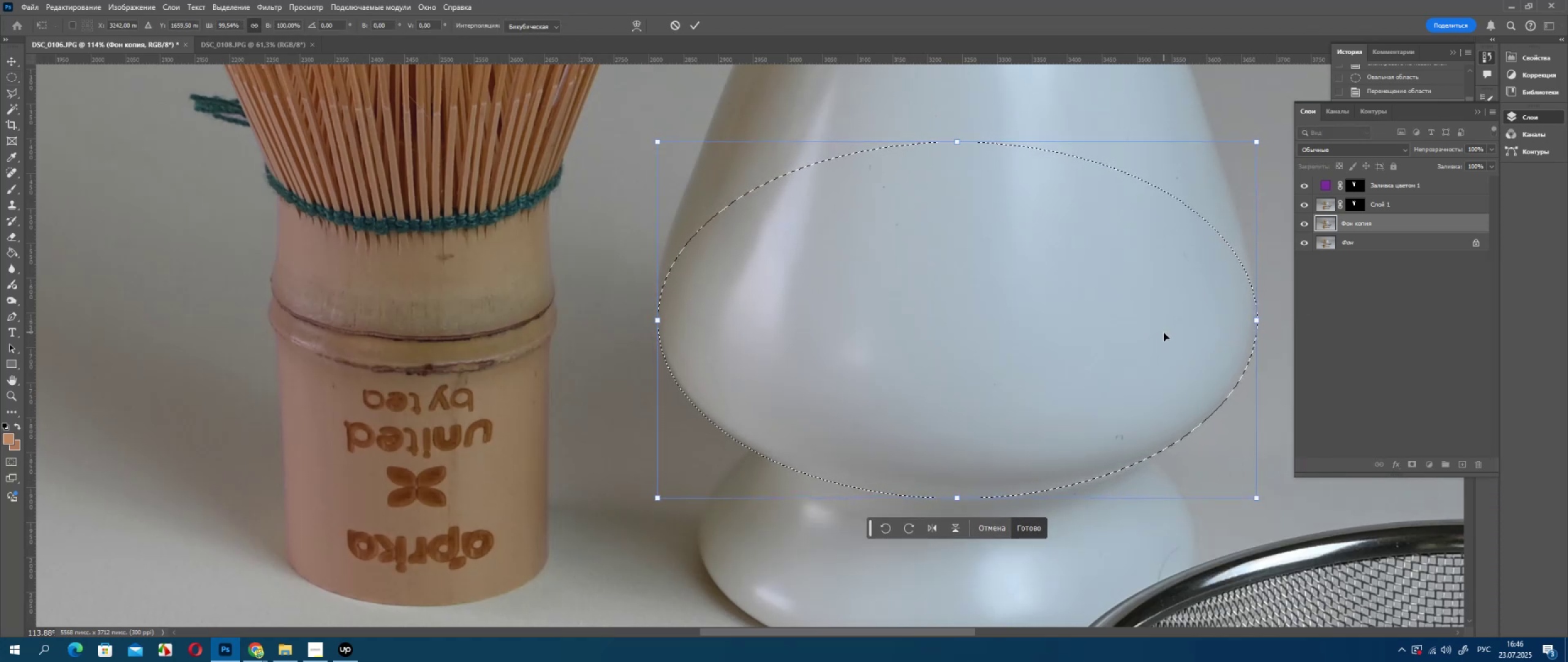 
key(ArrowRight)
 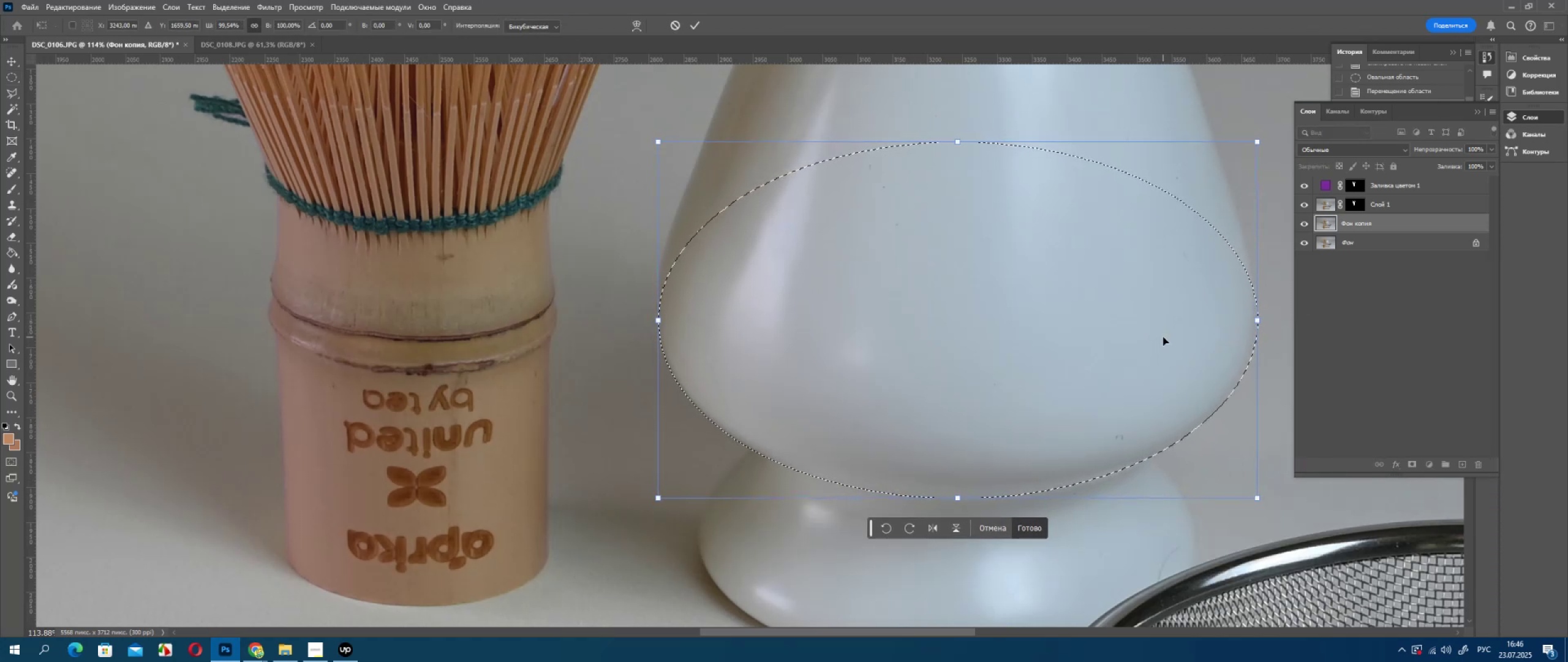 
key(ArrowUp)
 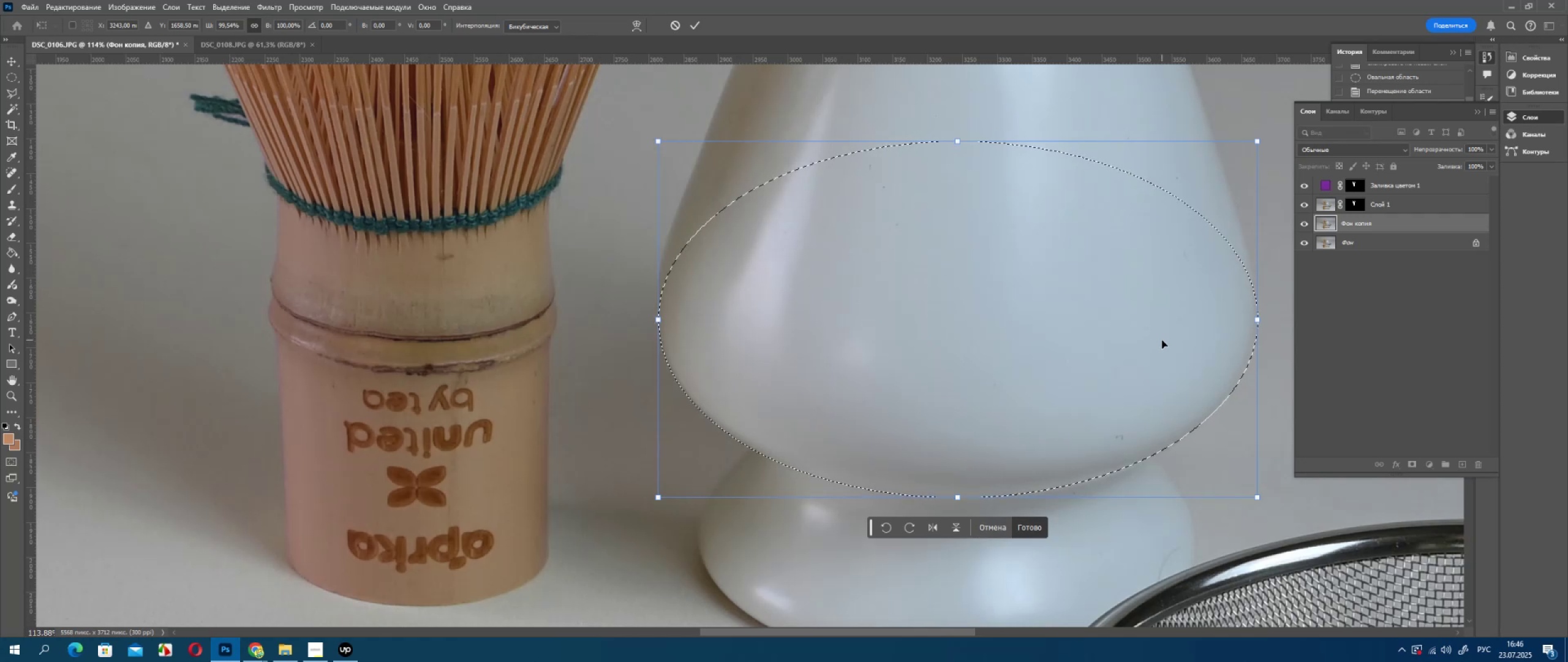 
key(ArrowLeft)
 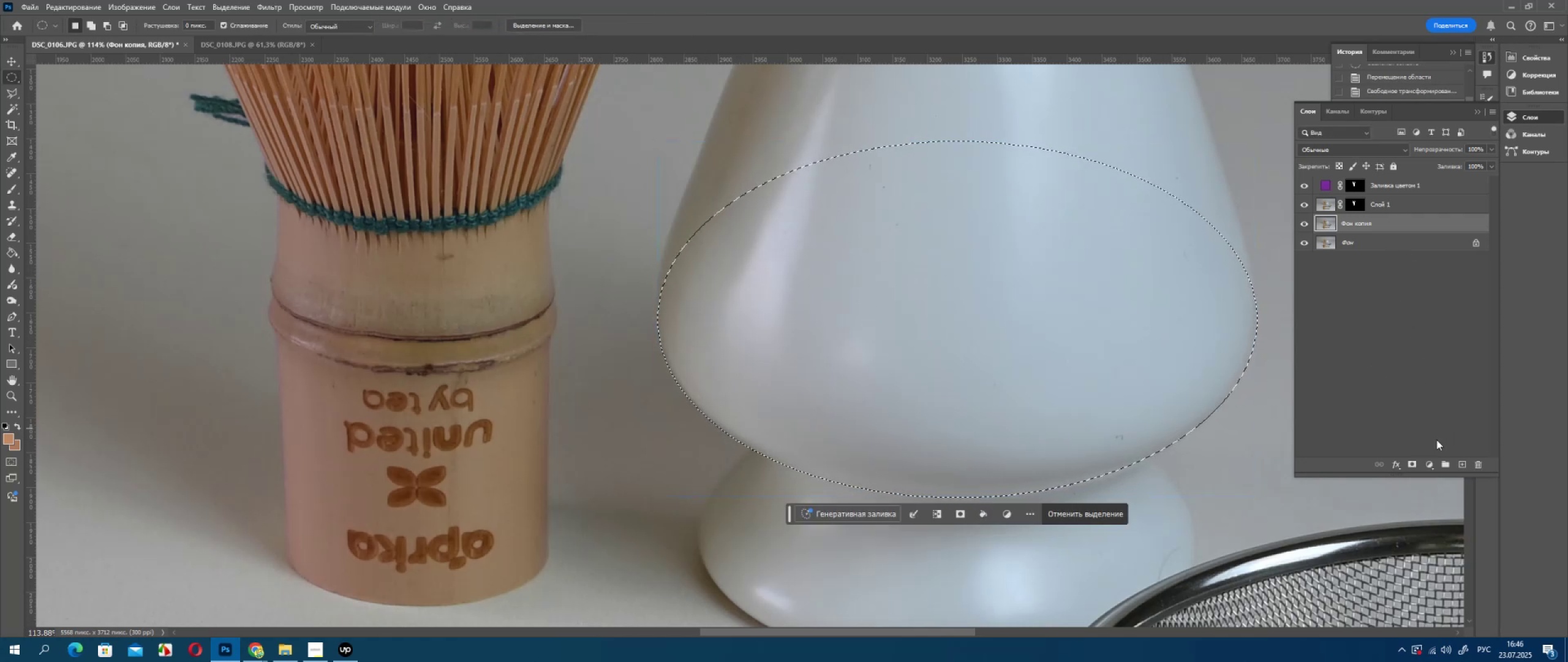 
wait(5.93)
 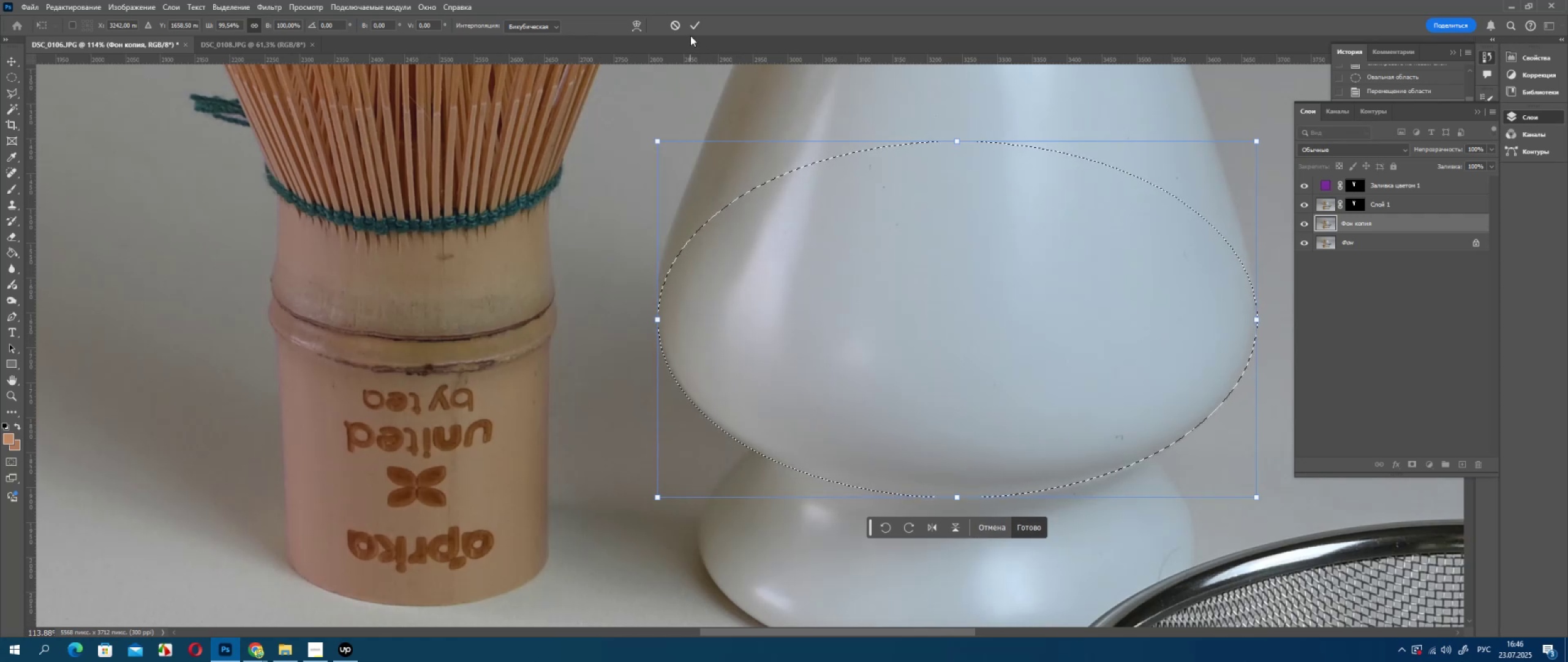 
left_click([1447, 246])
 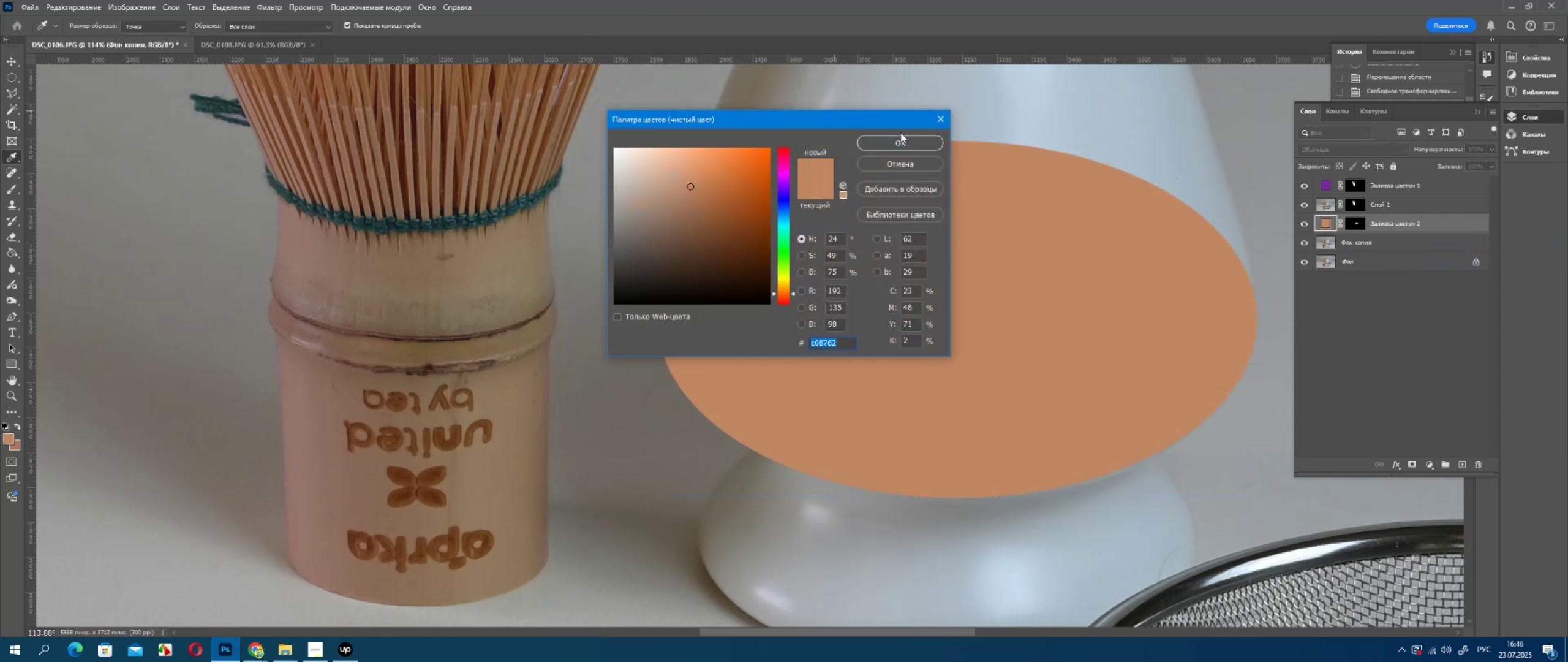 
left_click_drag(start_coordinate=[903, 142], to_coordinate=[899, 143])
 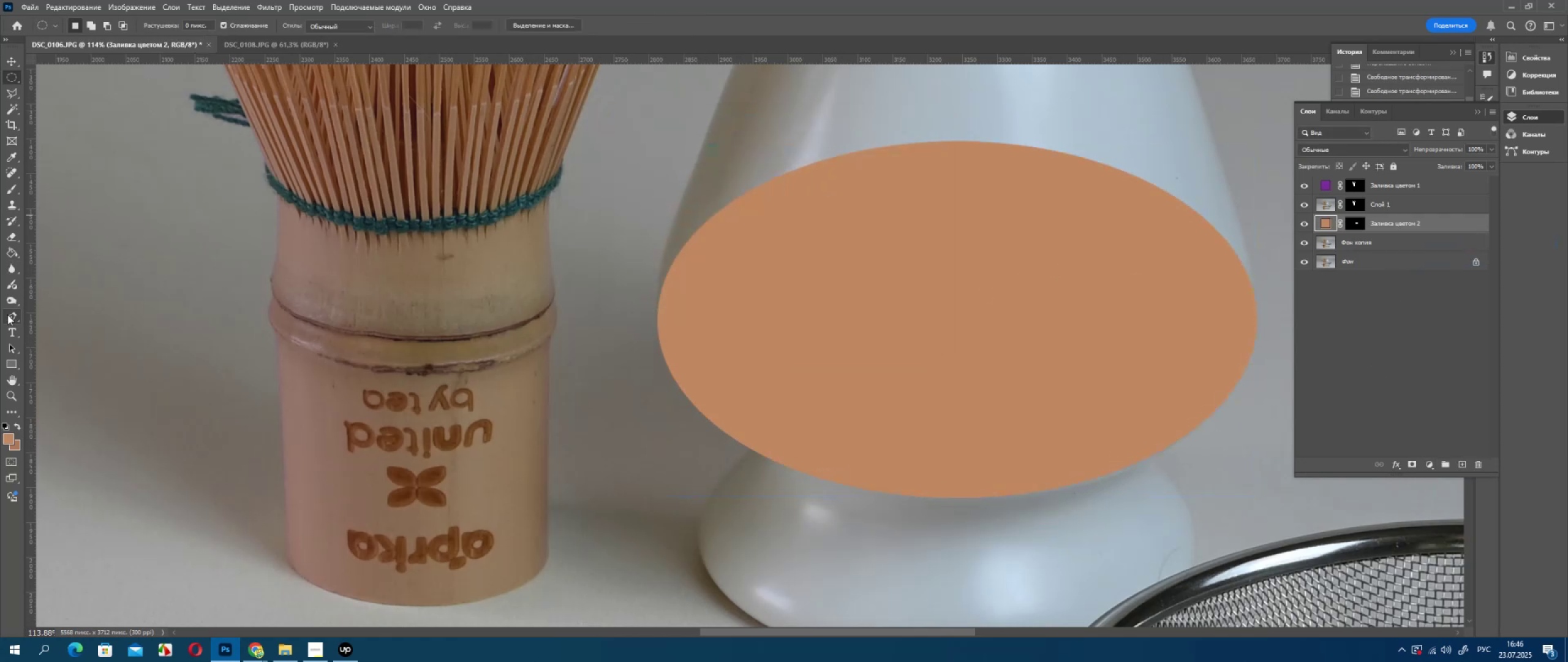 
left_click([9, 314])
 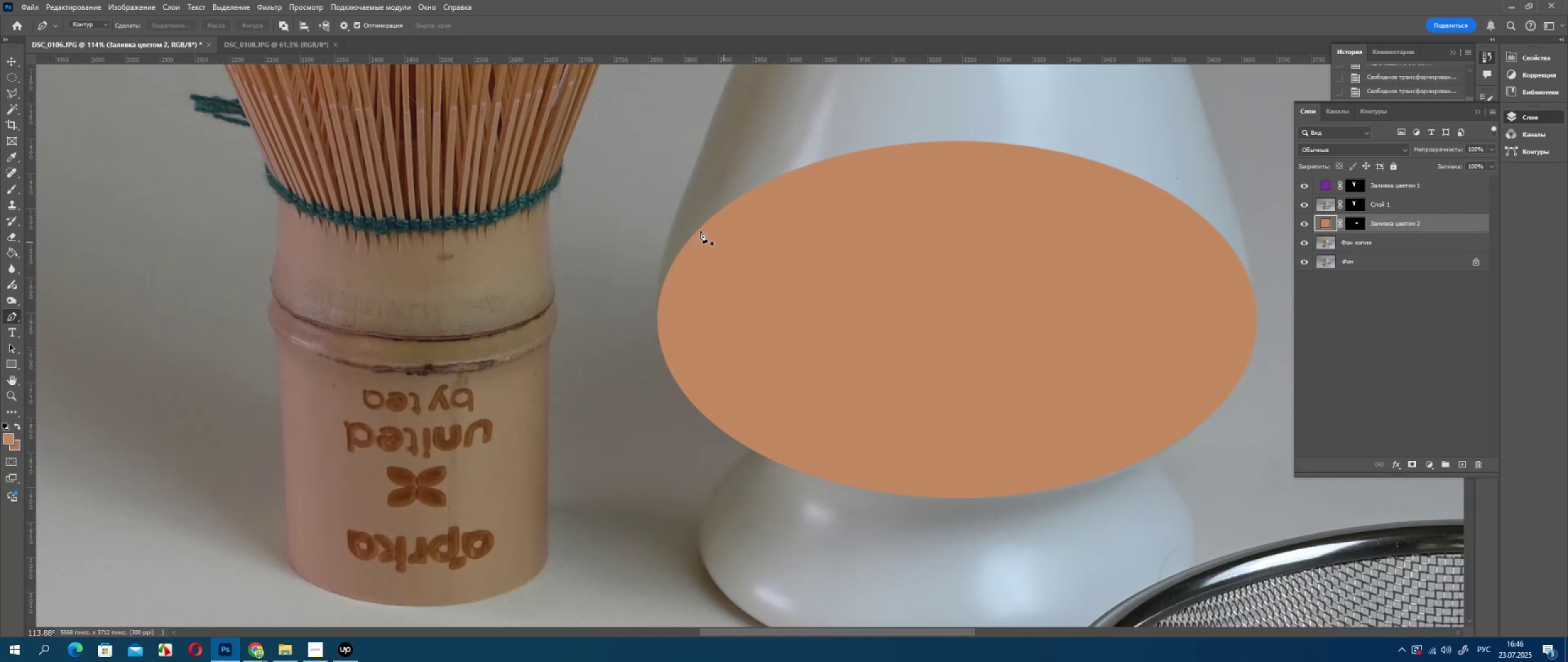 
hold_key(key=Space, duration=0.86)
 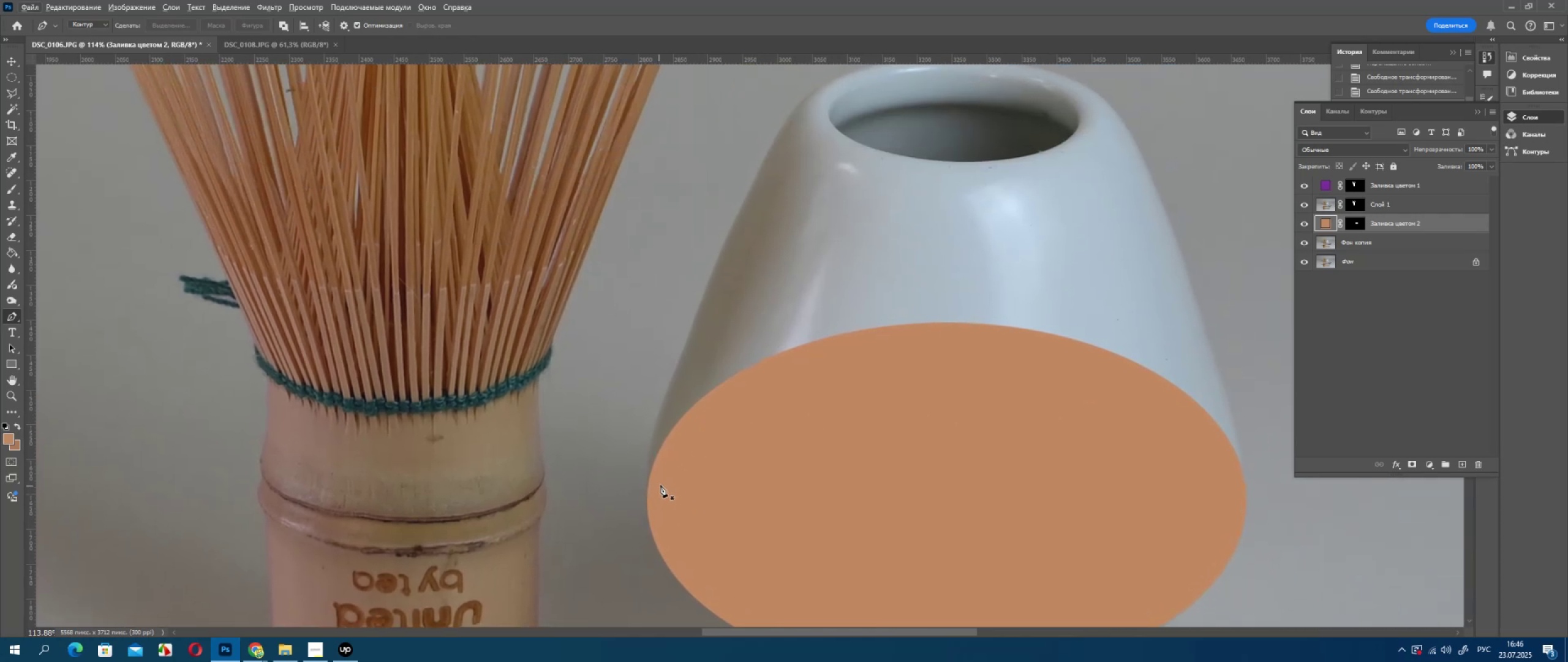 
left_click_drag(start_coordinate=[707, 237], to_coordinate=[696, 419])
 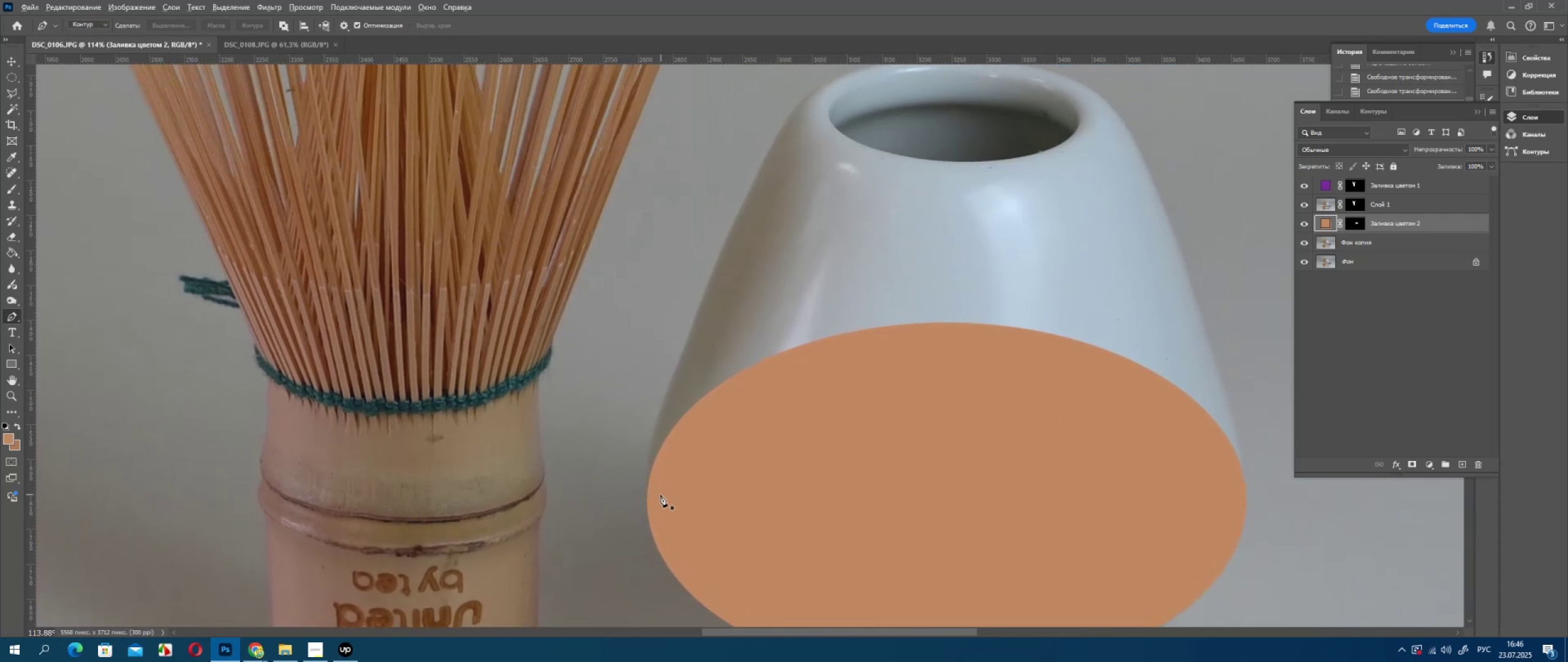 
key(Alt+AltLeft)
 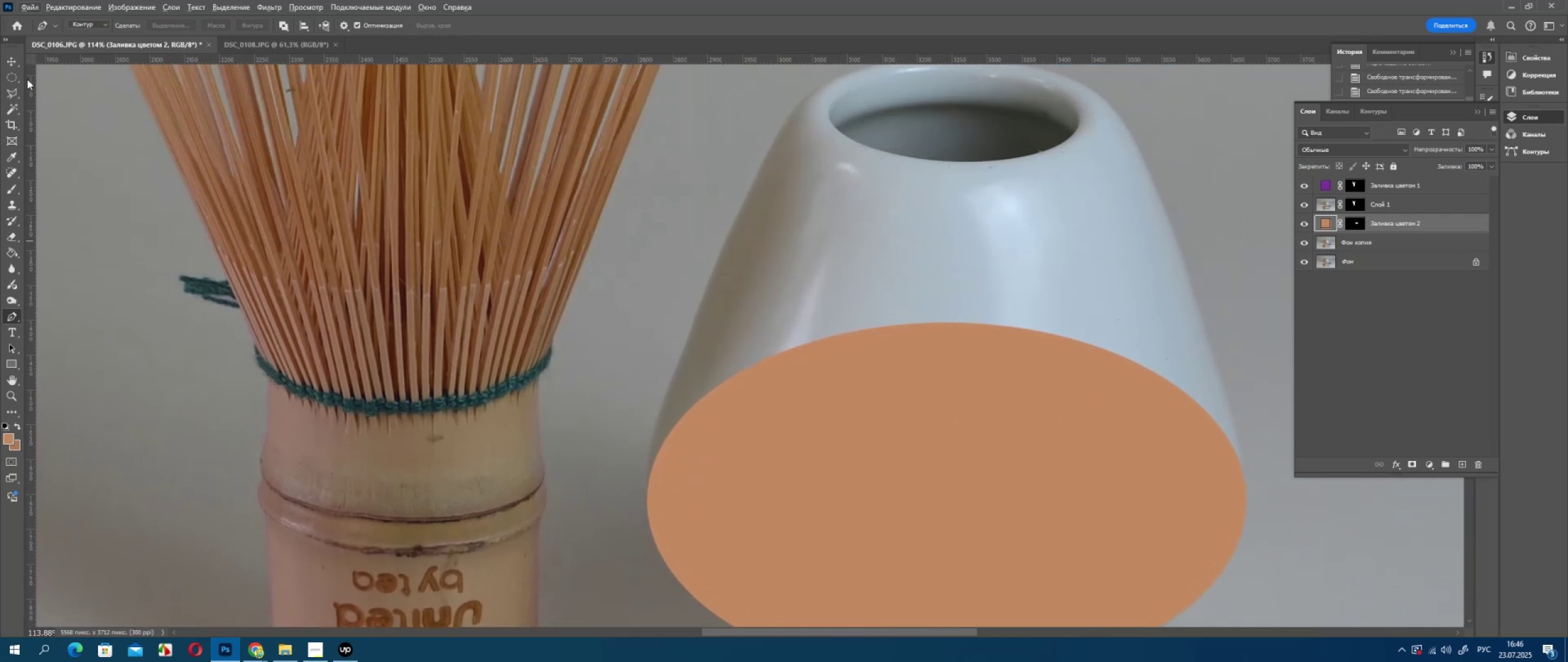 
left_click_drag(start_coordinate=[12, 75], to_coordinate=[15, 75])
 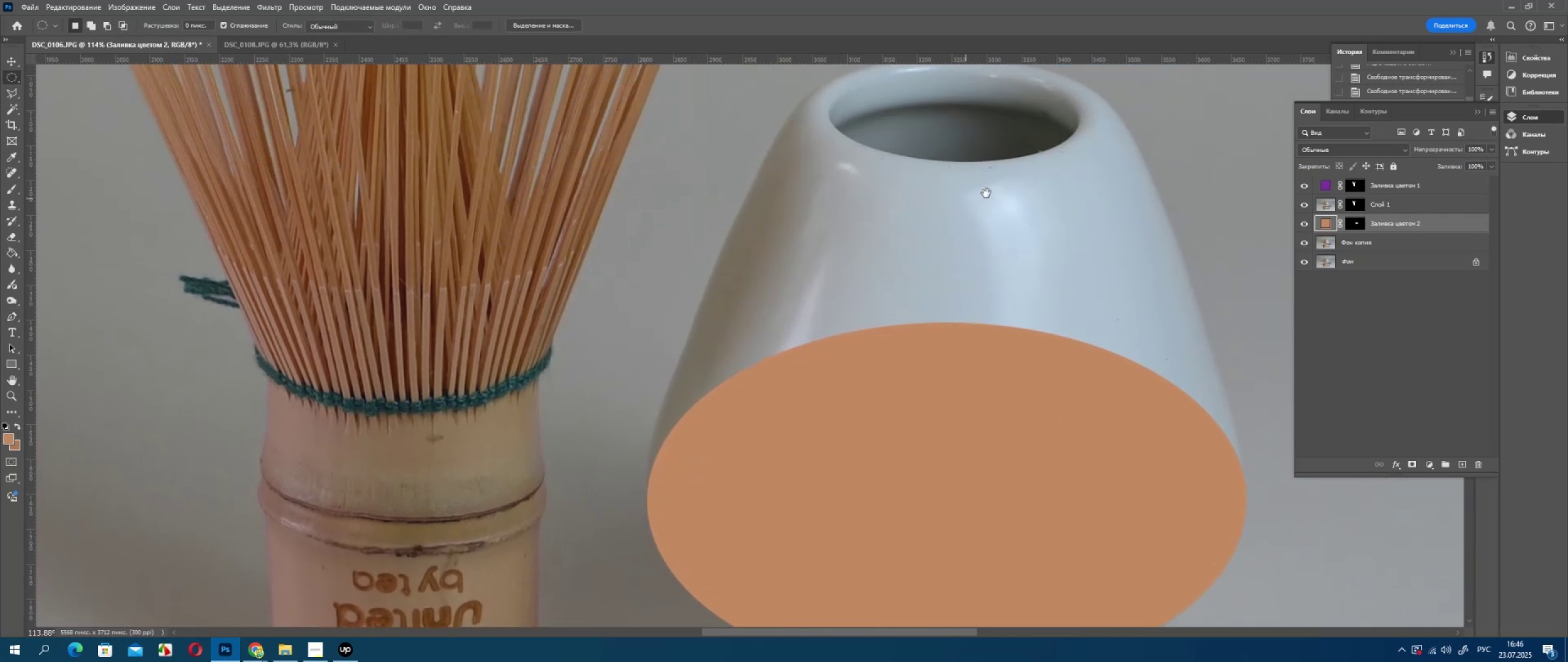 
hold_key(key=Space, duration=0.64)
 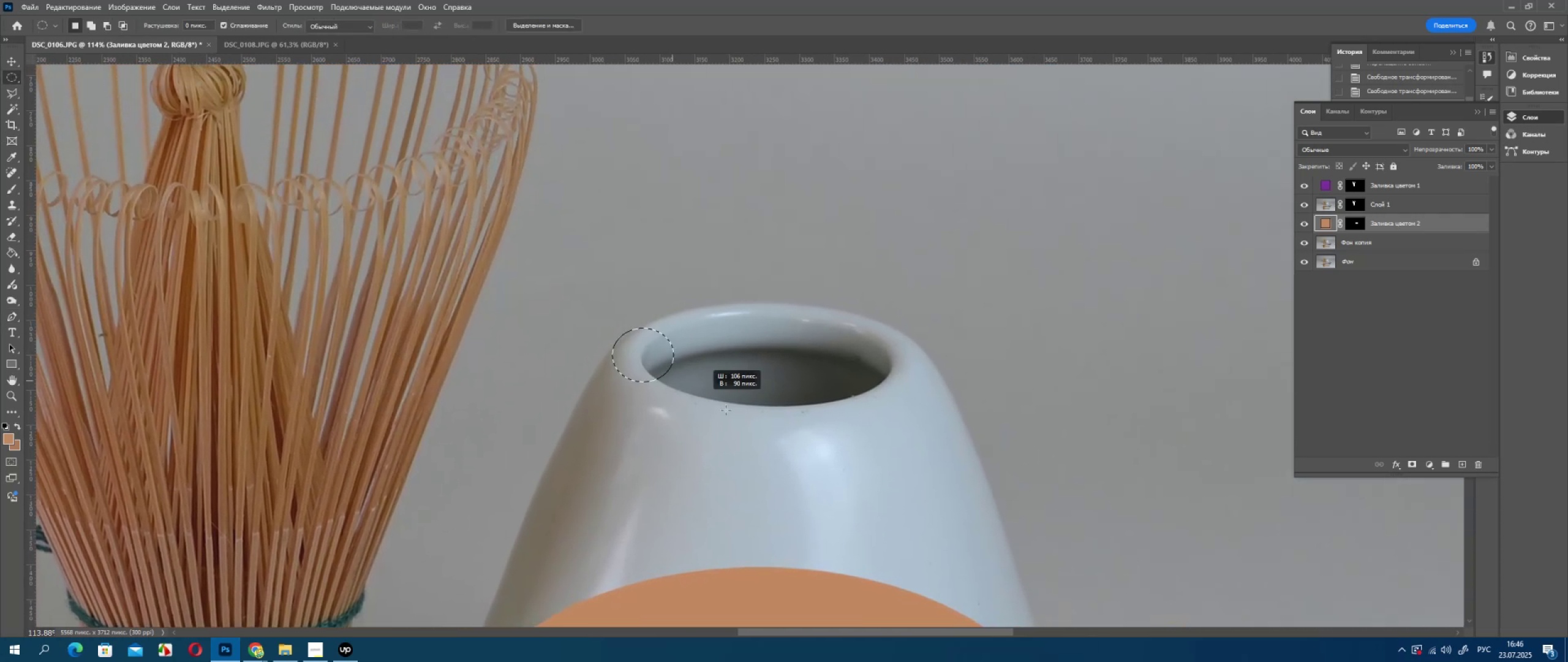 
left_click_drag(start_coordinate=[984, 196], to_coordinate=[796, 441])
 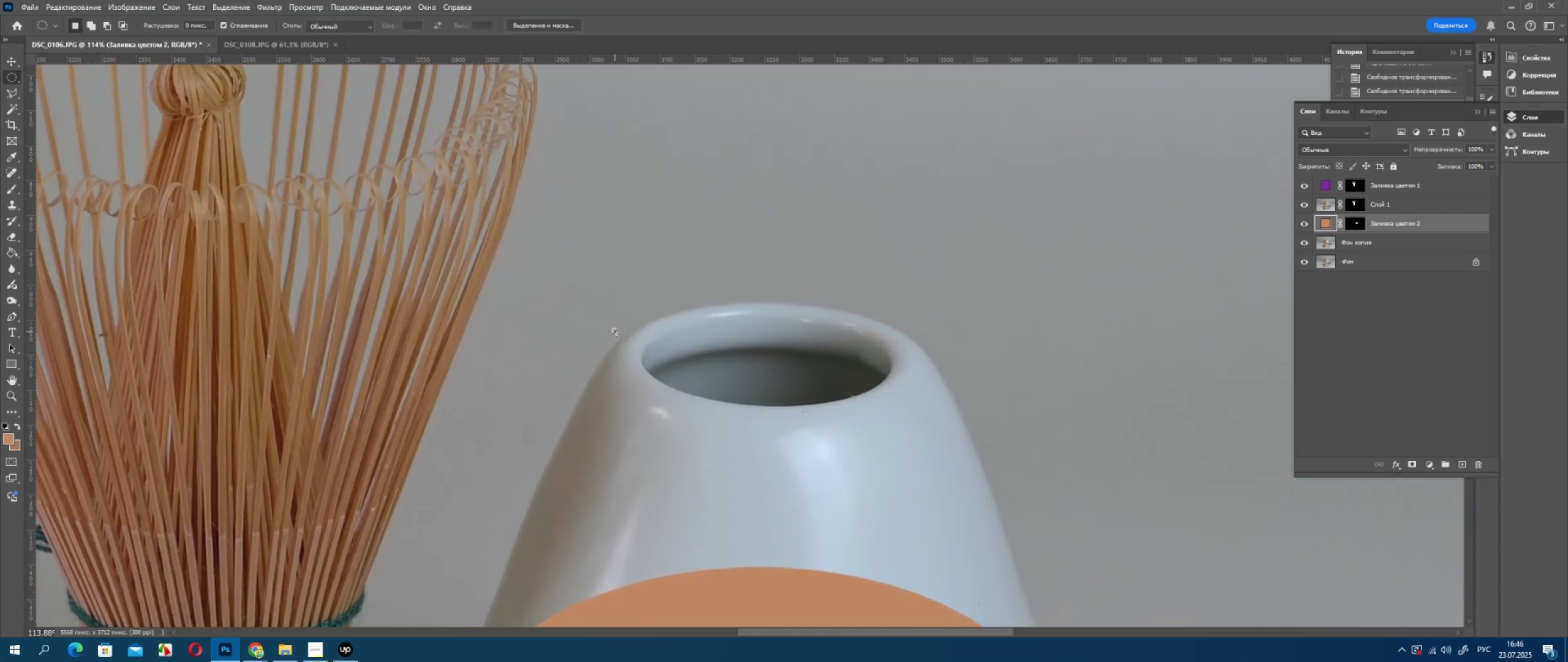 
left_click_drag(start_coordinate=[612, 329], to_coordinate=[926, 496])
 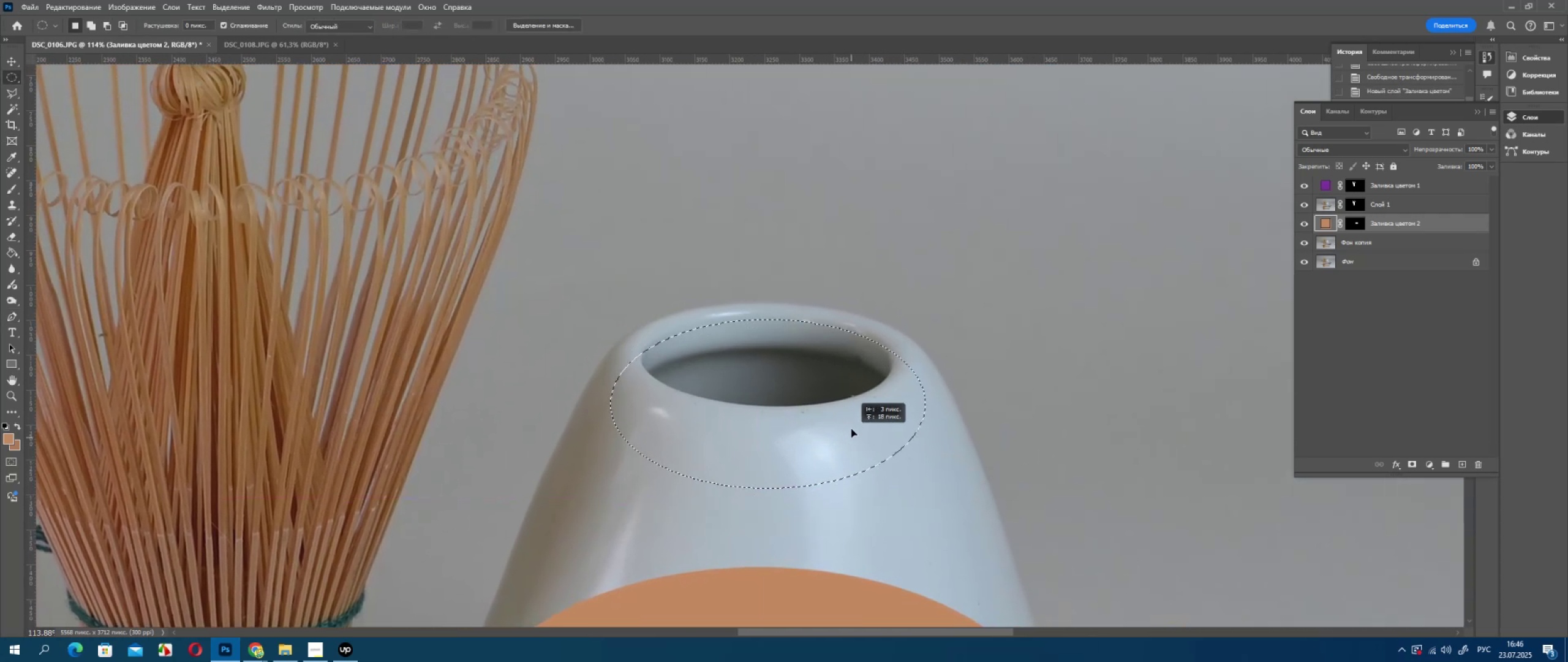 
left_click_drag(start_coordinate=[853, 447], to_coordinate=[848, 416])
 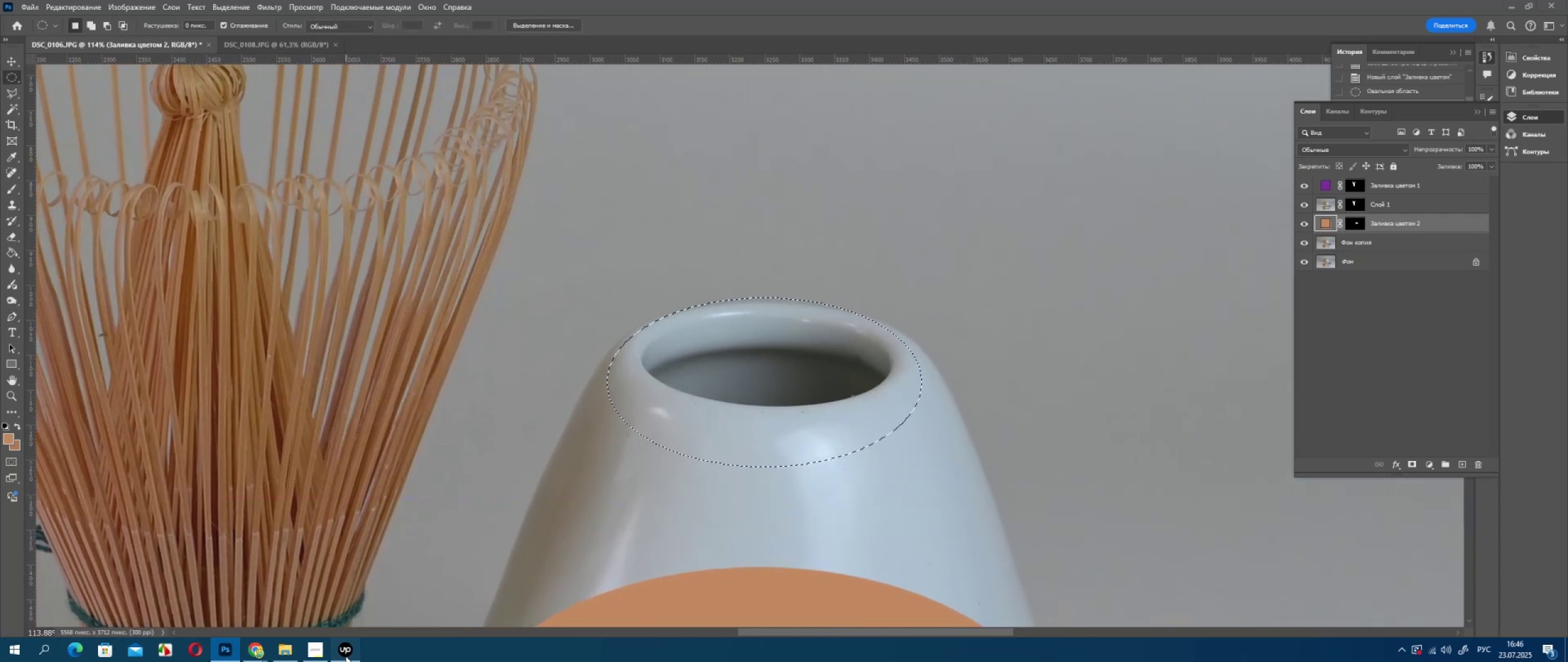 
left_click([345, 656])
 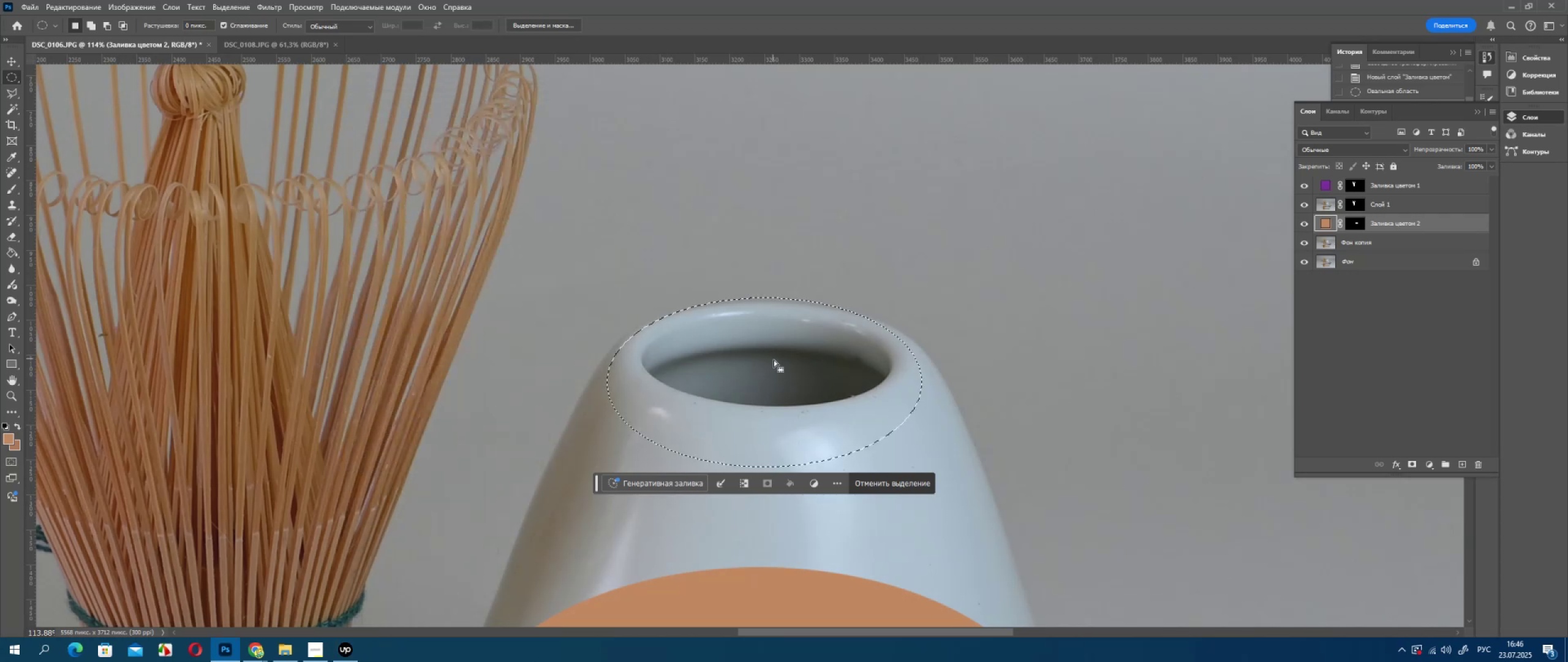 
right_click([775, 362])
 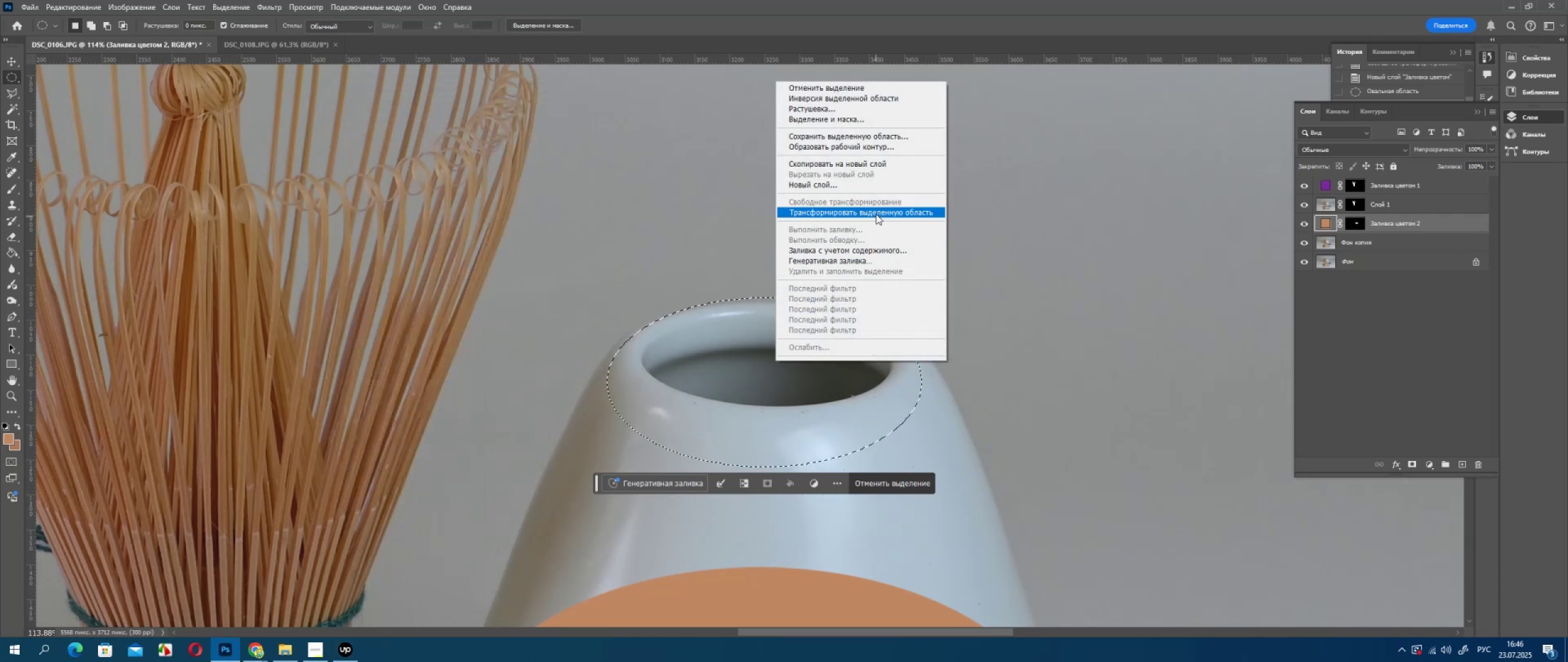 
left_click([876, 214])
 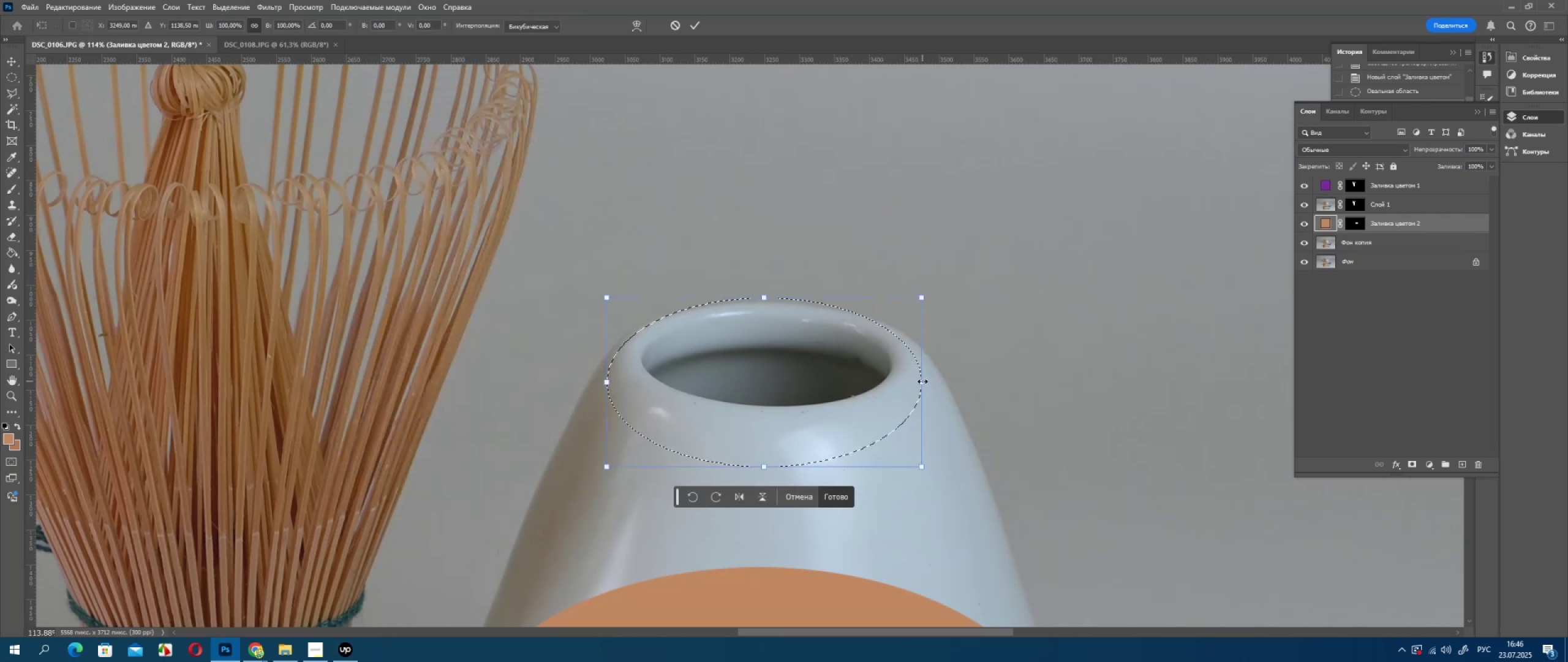 
left_click_drag(start_coordinate=[922, 381], to_coordinate=[928, 383])
 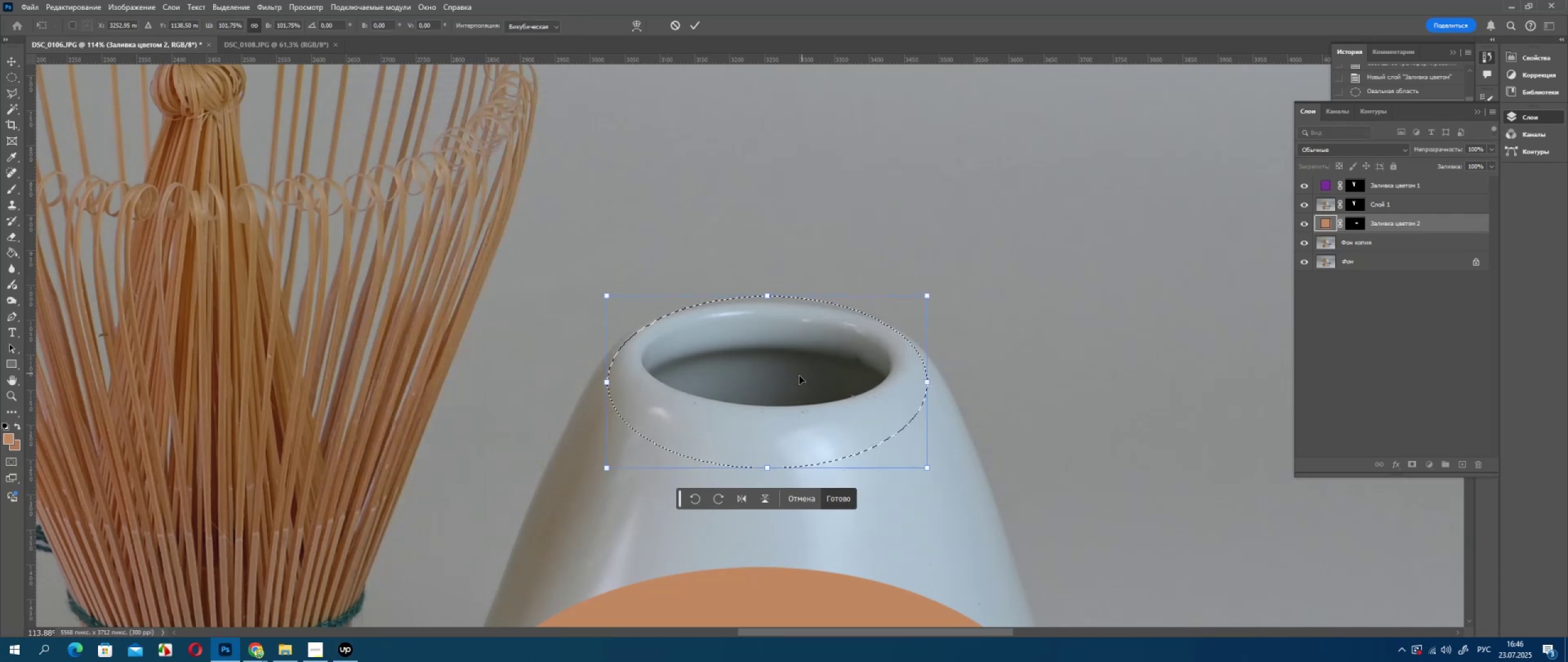 
key(Control+ControlLeft)
 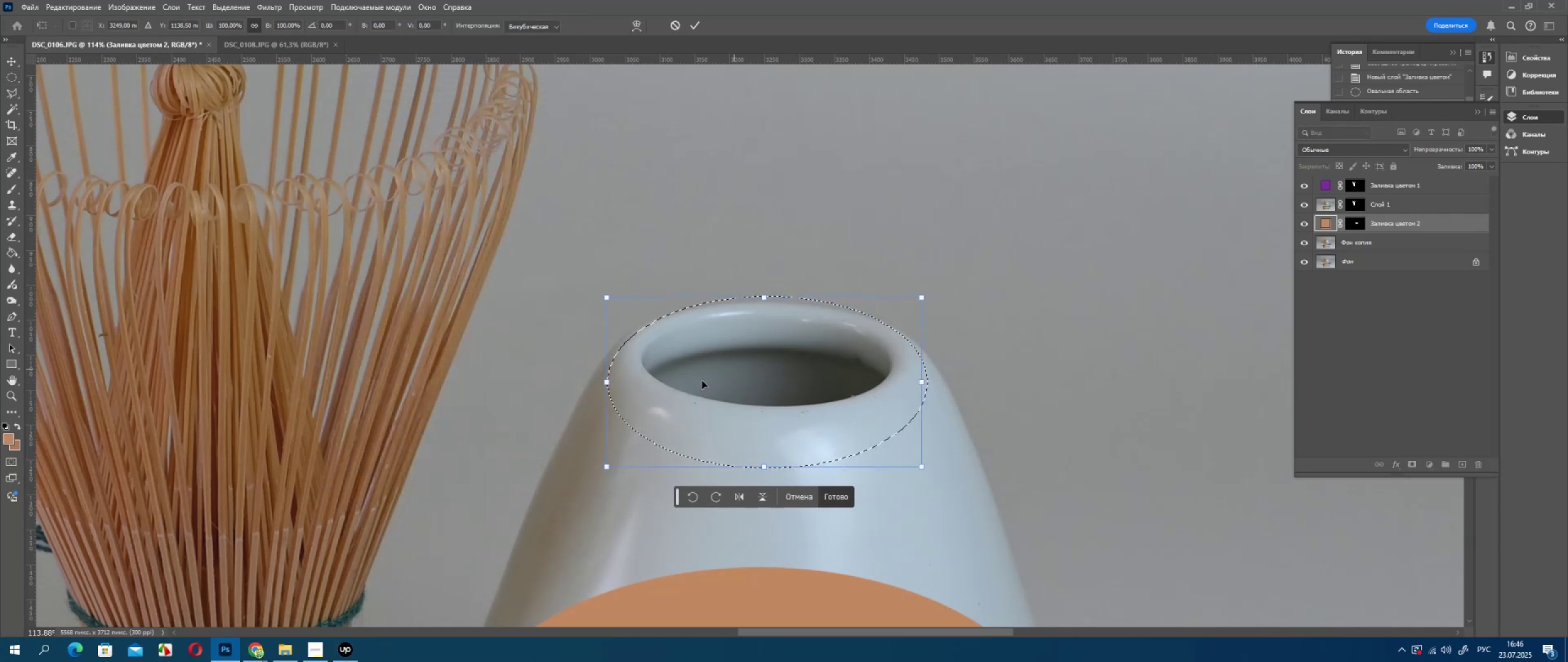 
key(Control+Z)
 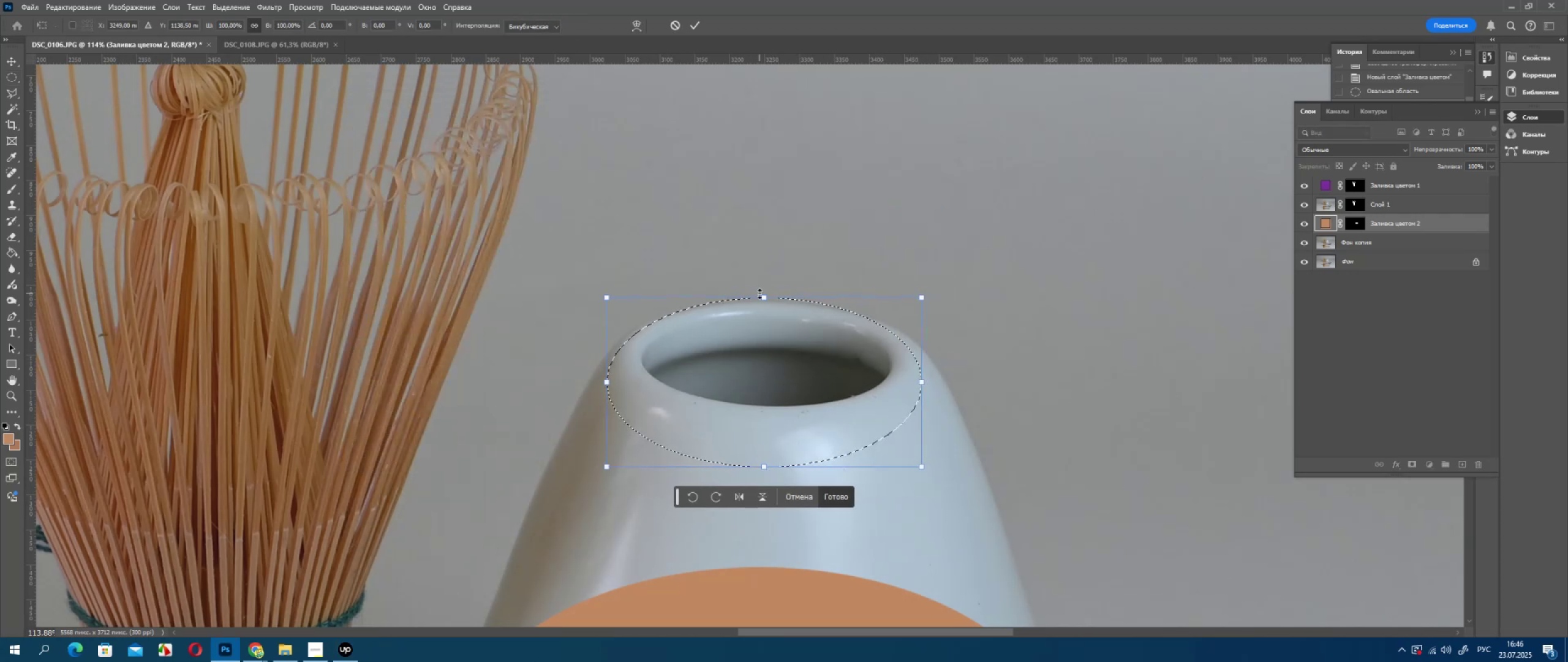 
left_click_drag(start_coordinate=[760, 294], to_coordinate=[762, 299])
 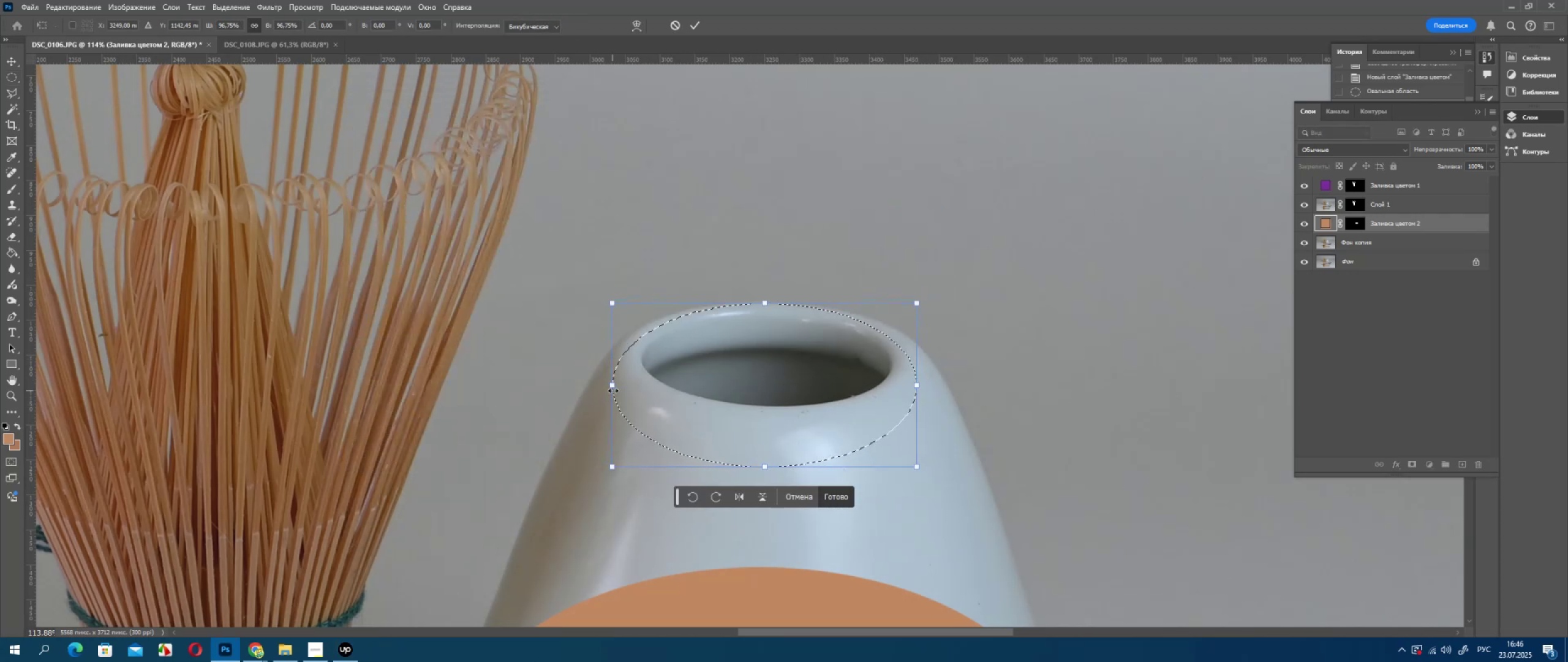 
hold_key(key=ShiftLeft, duration=1.5)
left_click_drag(start_coordinate=[614, 384], to_coordinate=[595, 386])
 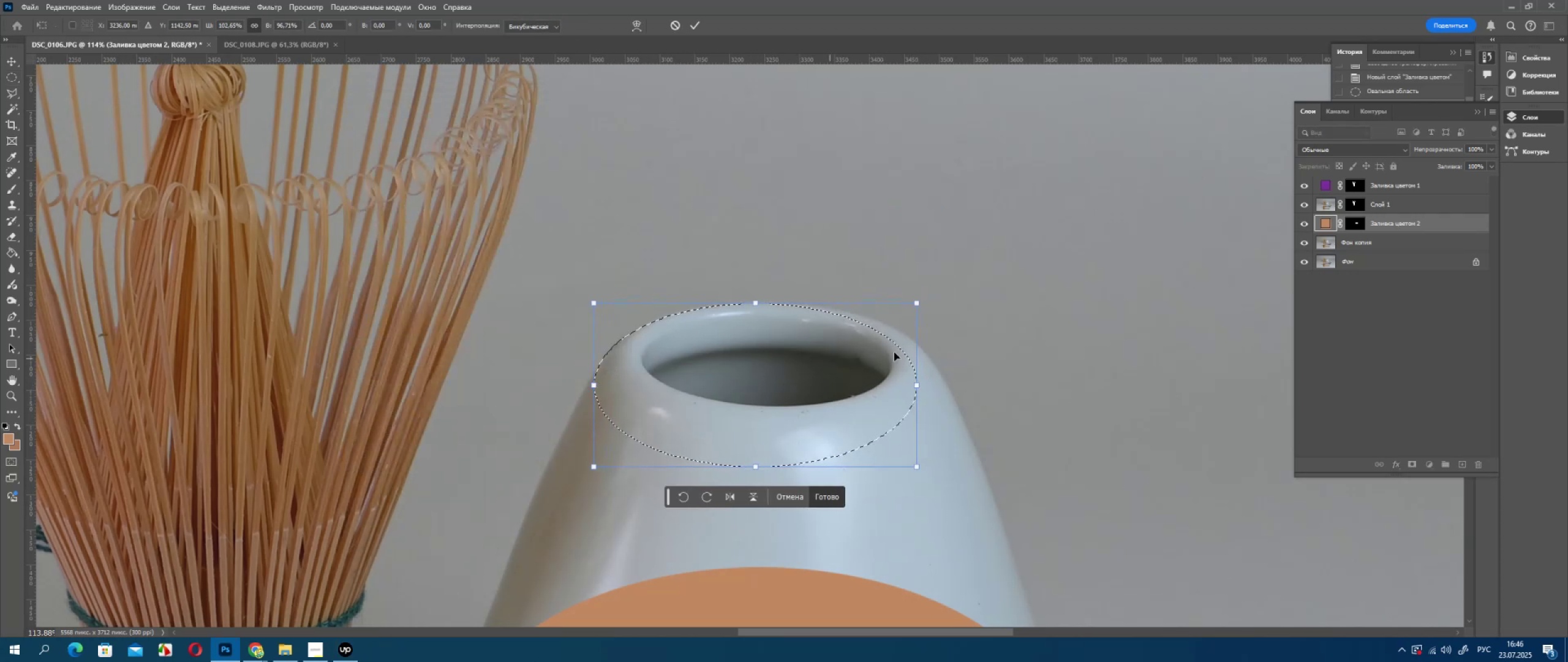 
hold_key(key=ShiftLeft, duration=1.51)
left_click_drag(start_coordinate=[913, 386], to_coordinate=[924, 387])
 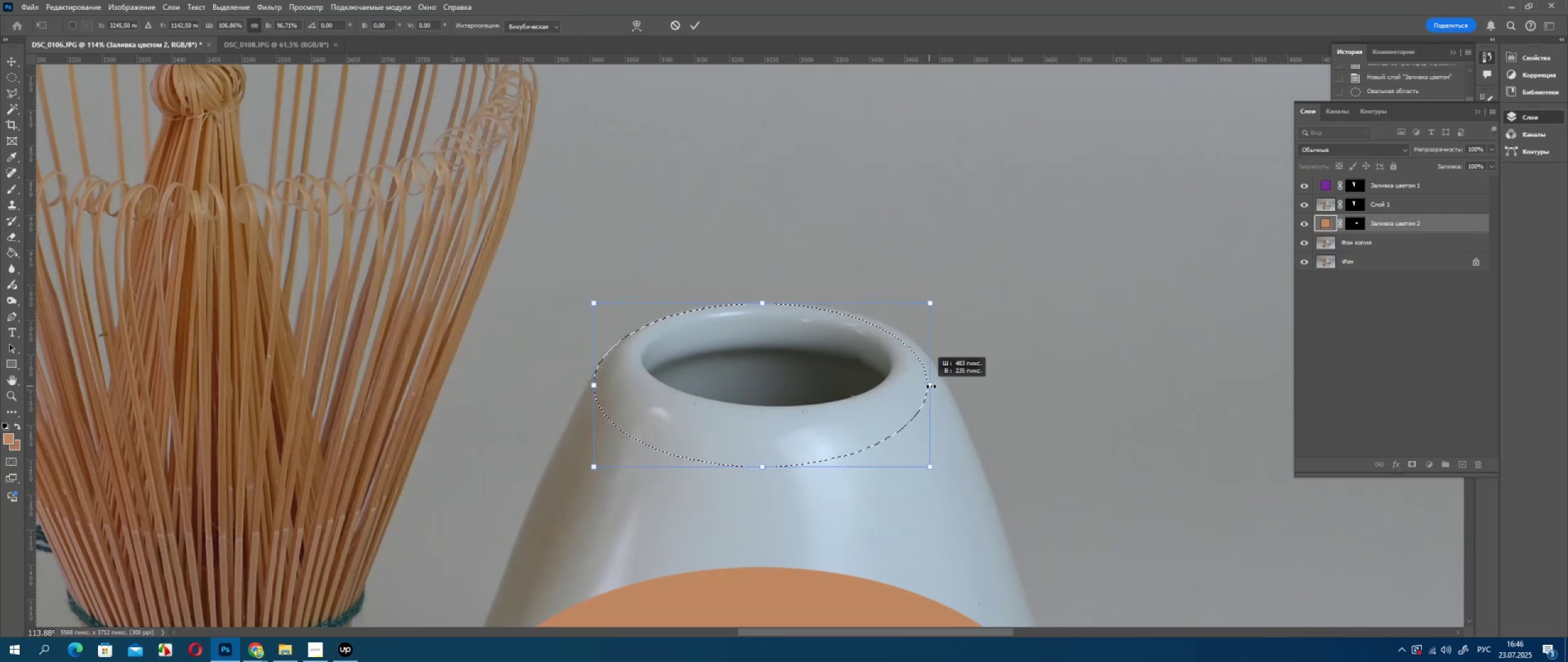 
hold_key(key=ShiftLeft, duration=1.52)
left_click_drag(start_coordinate=[925, 386], to_coordinate=[936, 387])
 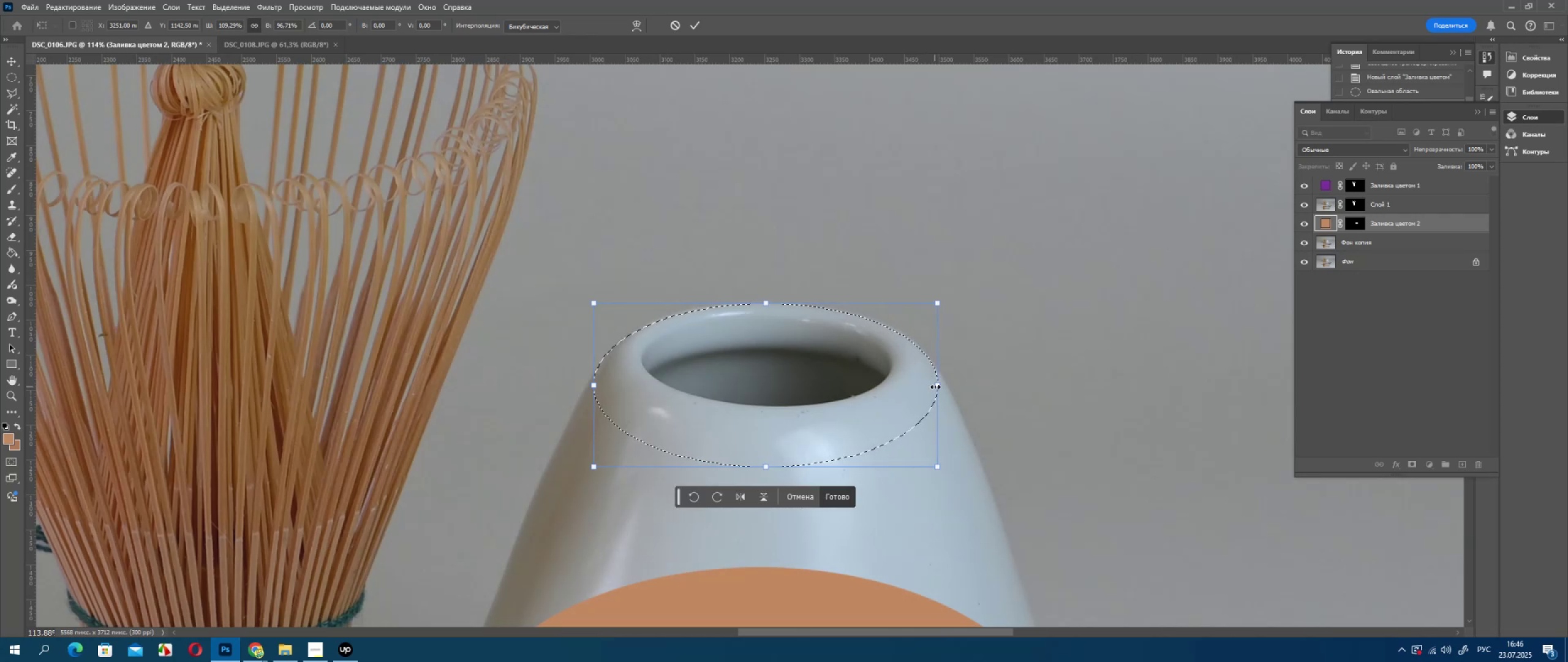 
left_click_drag(start_coordinate=[935, 386], to_coordinate=[938, 386])
 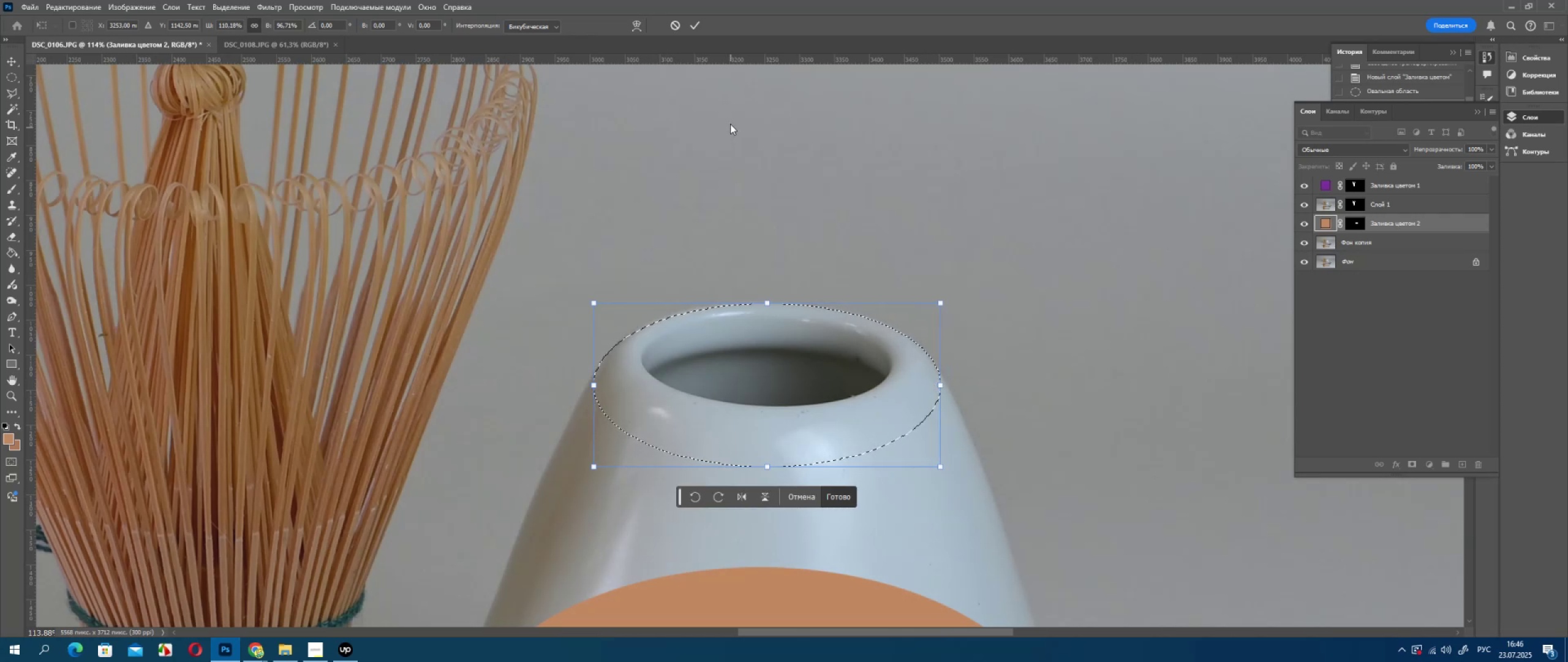 
hold_key(key=ShiftLeft, duration=0.47)
 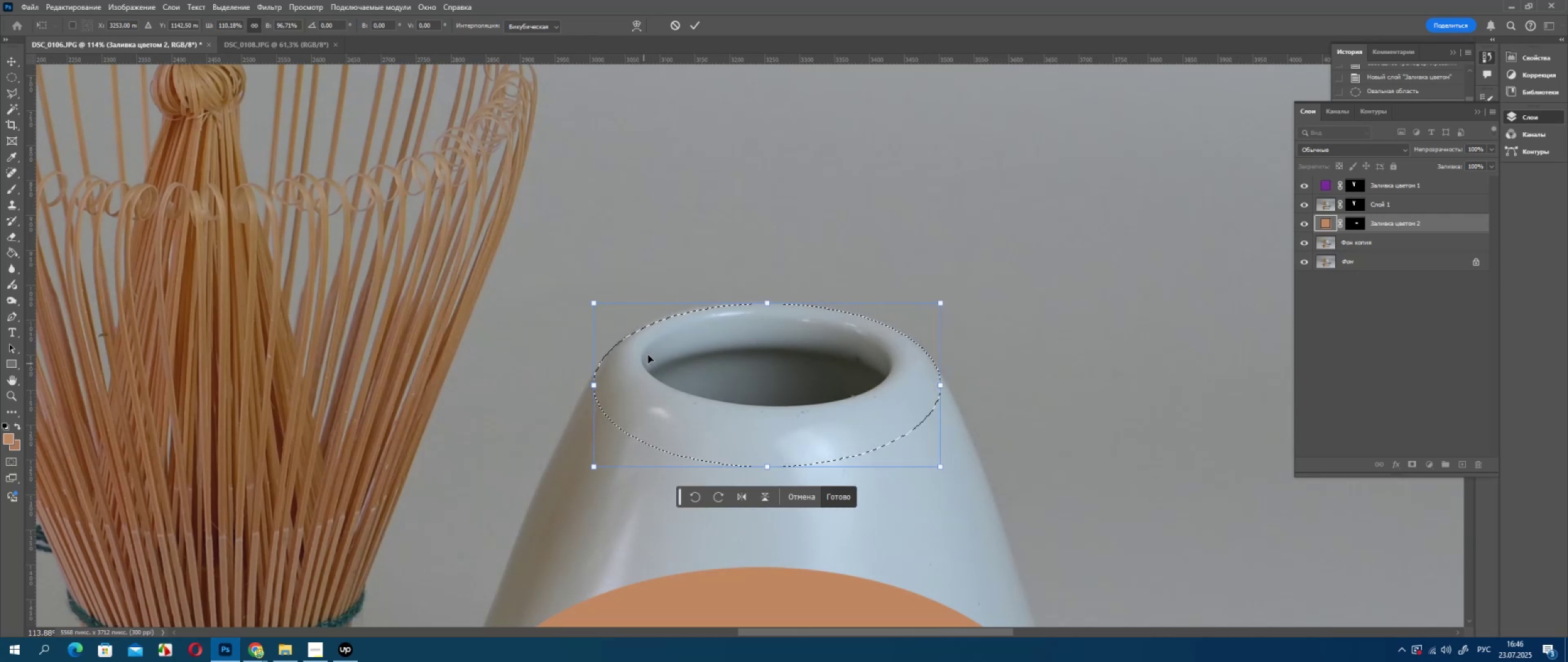 
hold_key(key=AltLeft, duration=0.34)
scroll: coordinate [657, 339], scroll_direction: up, amount: 4.0
 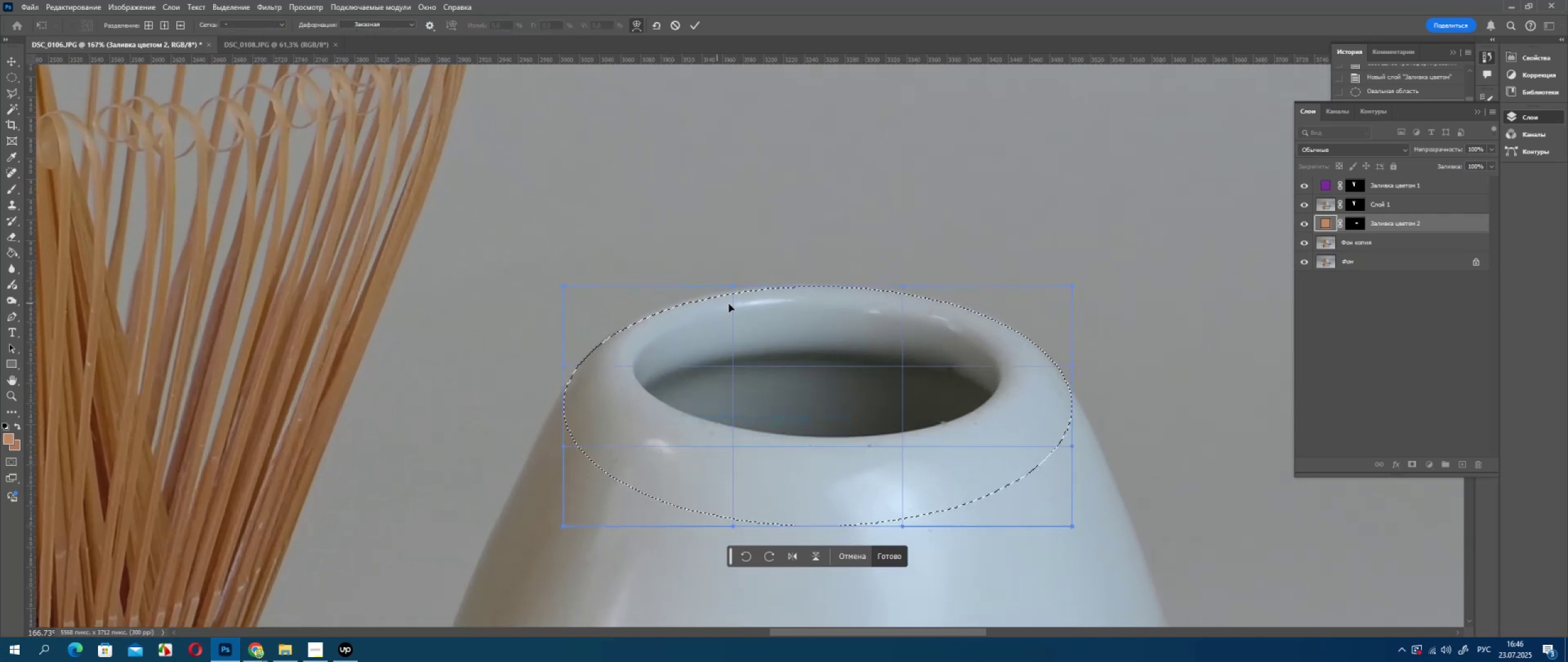 
left_click_drag(start_coordinate=[729, 284], to_coordinate=[727, 281])
 